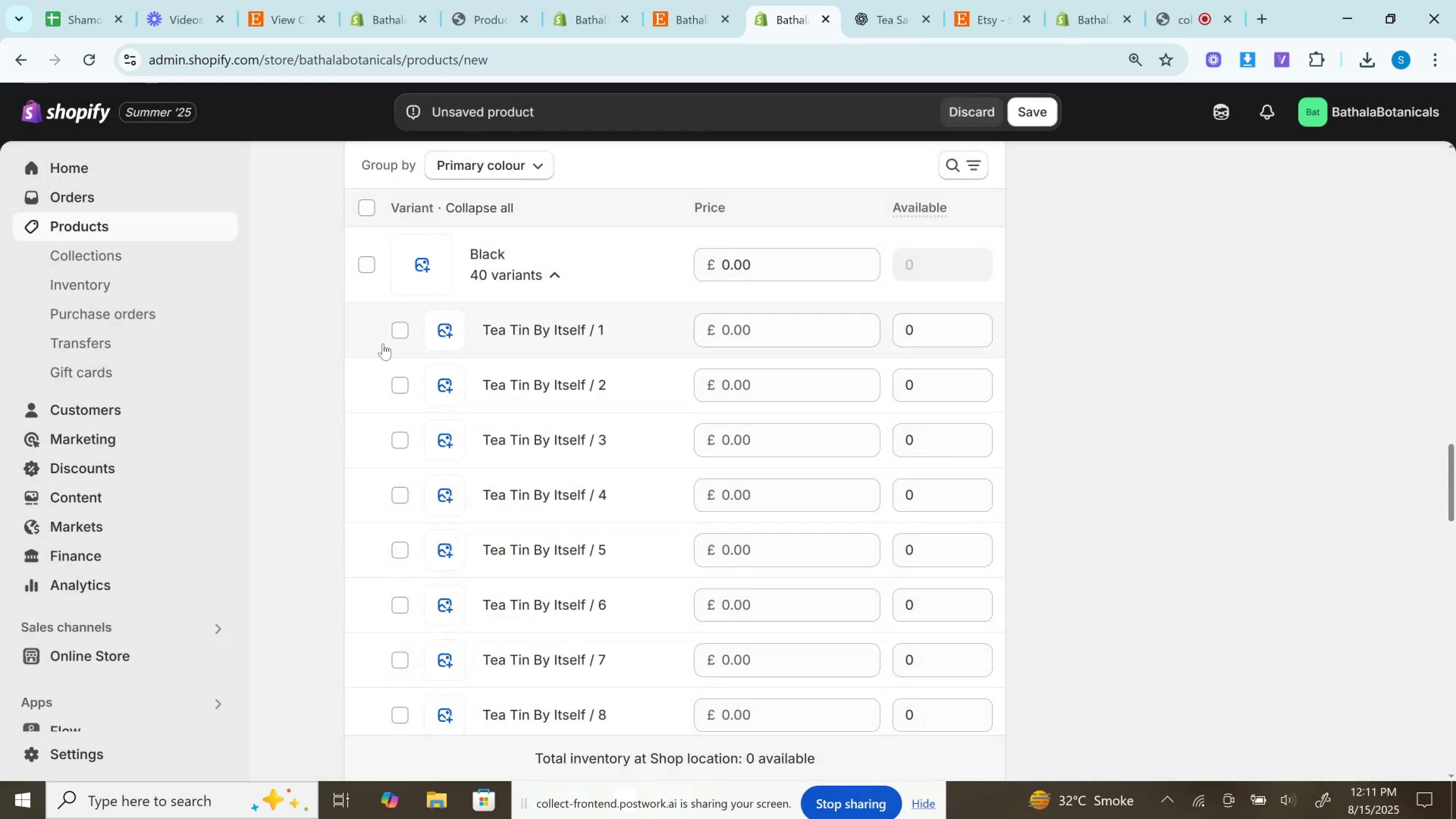 
double_click([375, 406])
 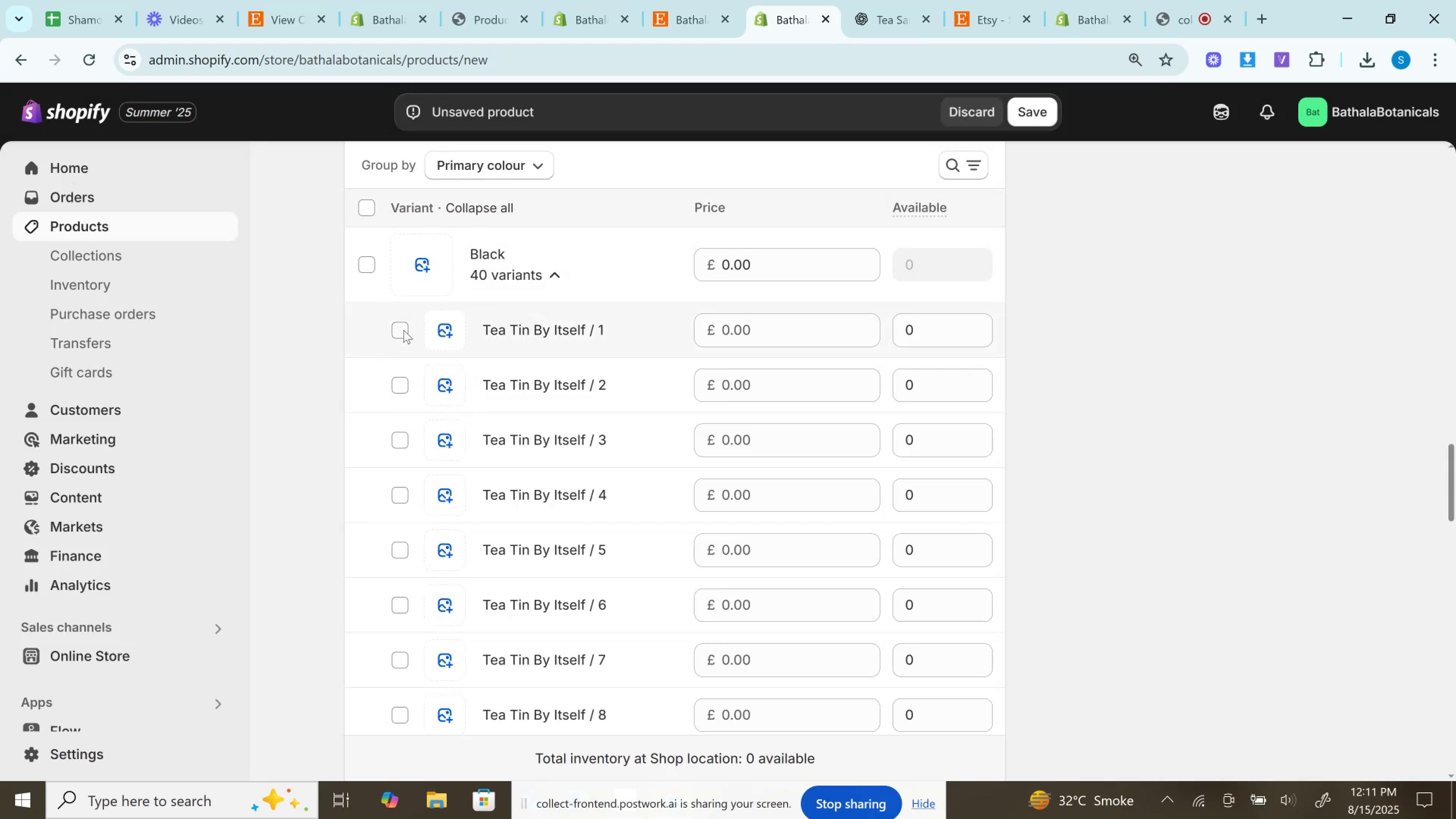 
double_click([398, 381])
 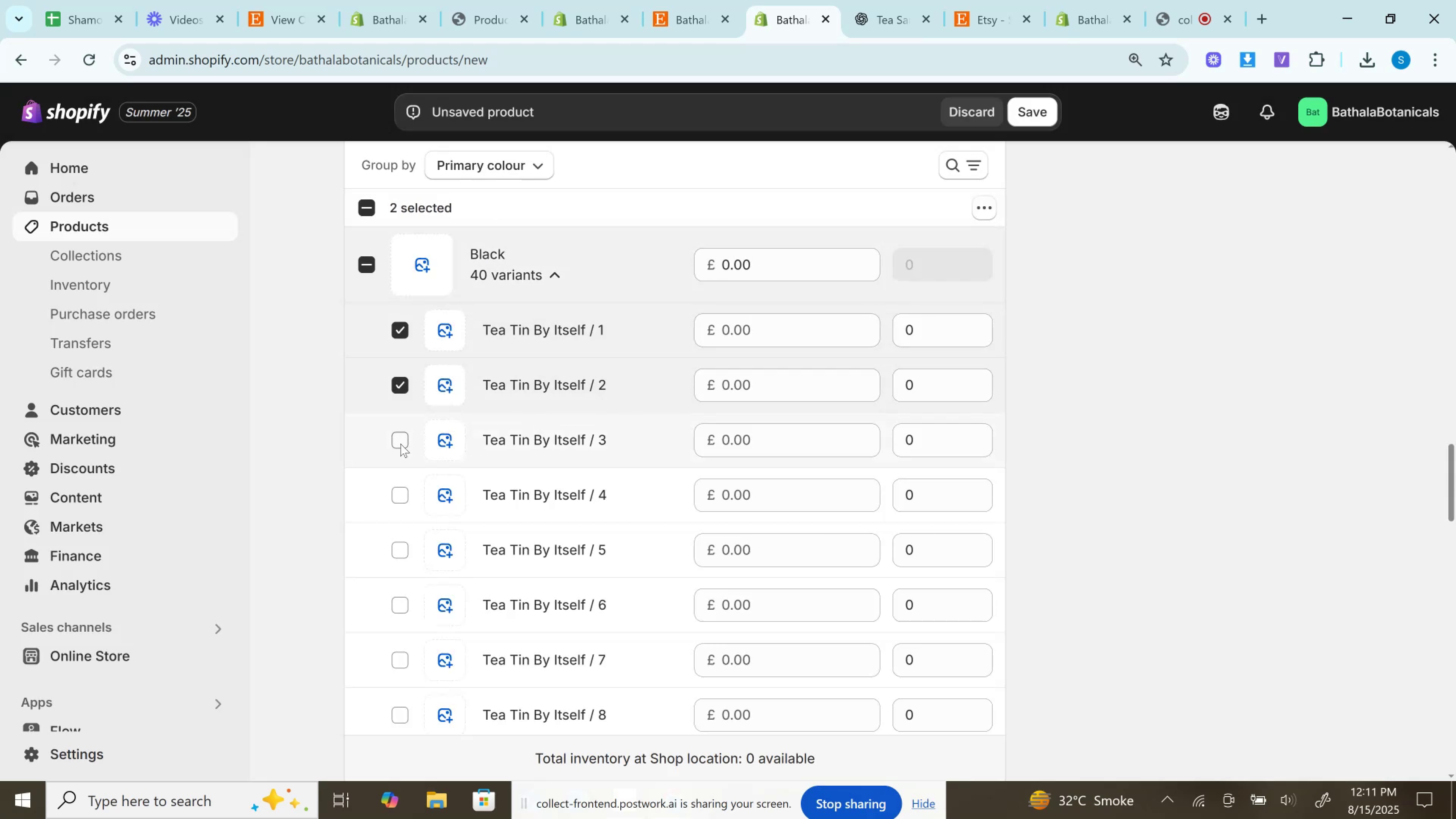 
left_click([400, 446])
 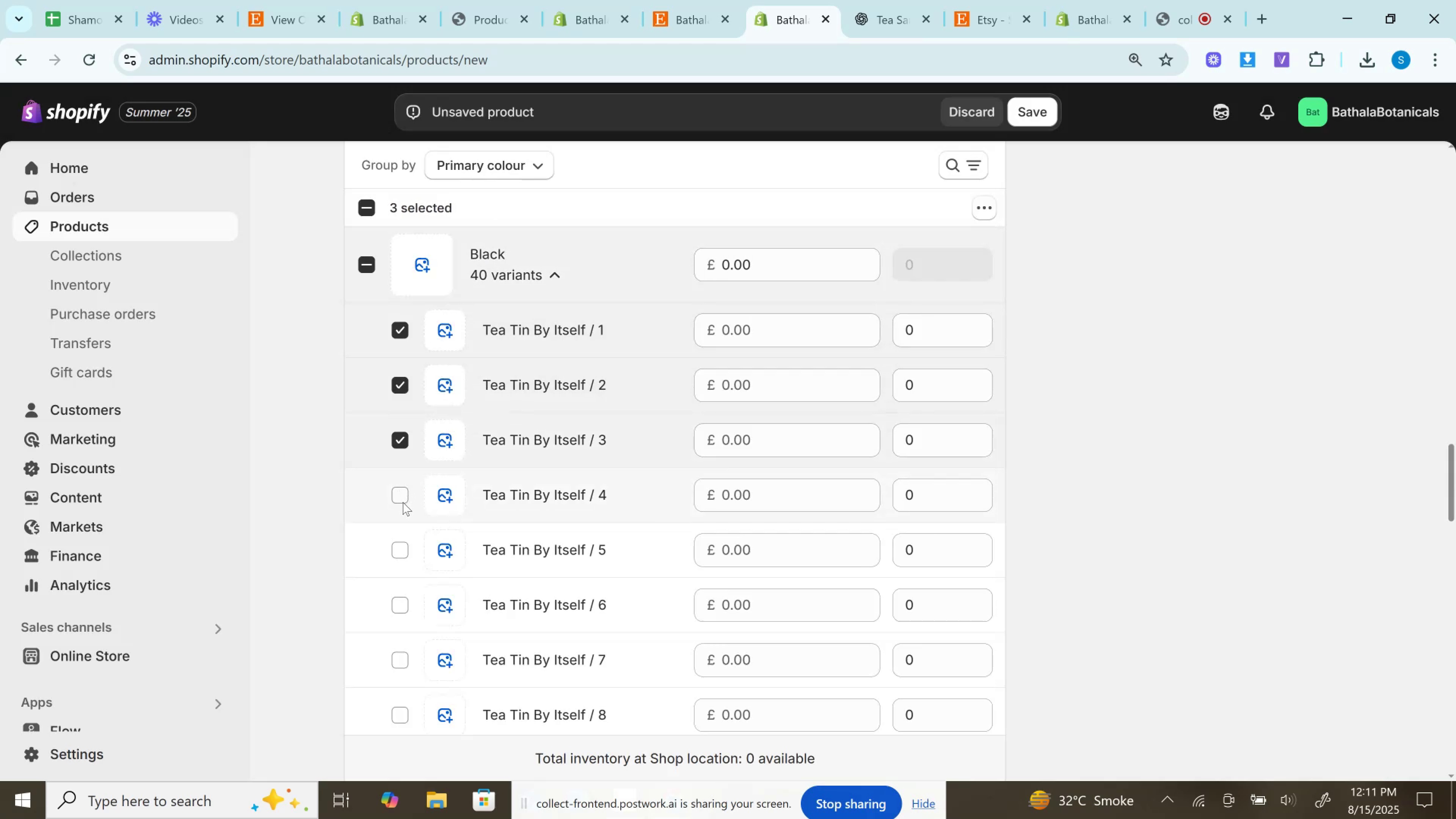 
left_click([403, 502])
 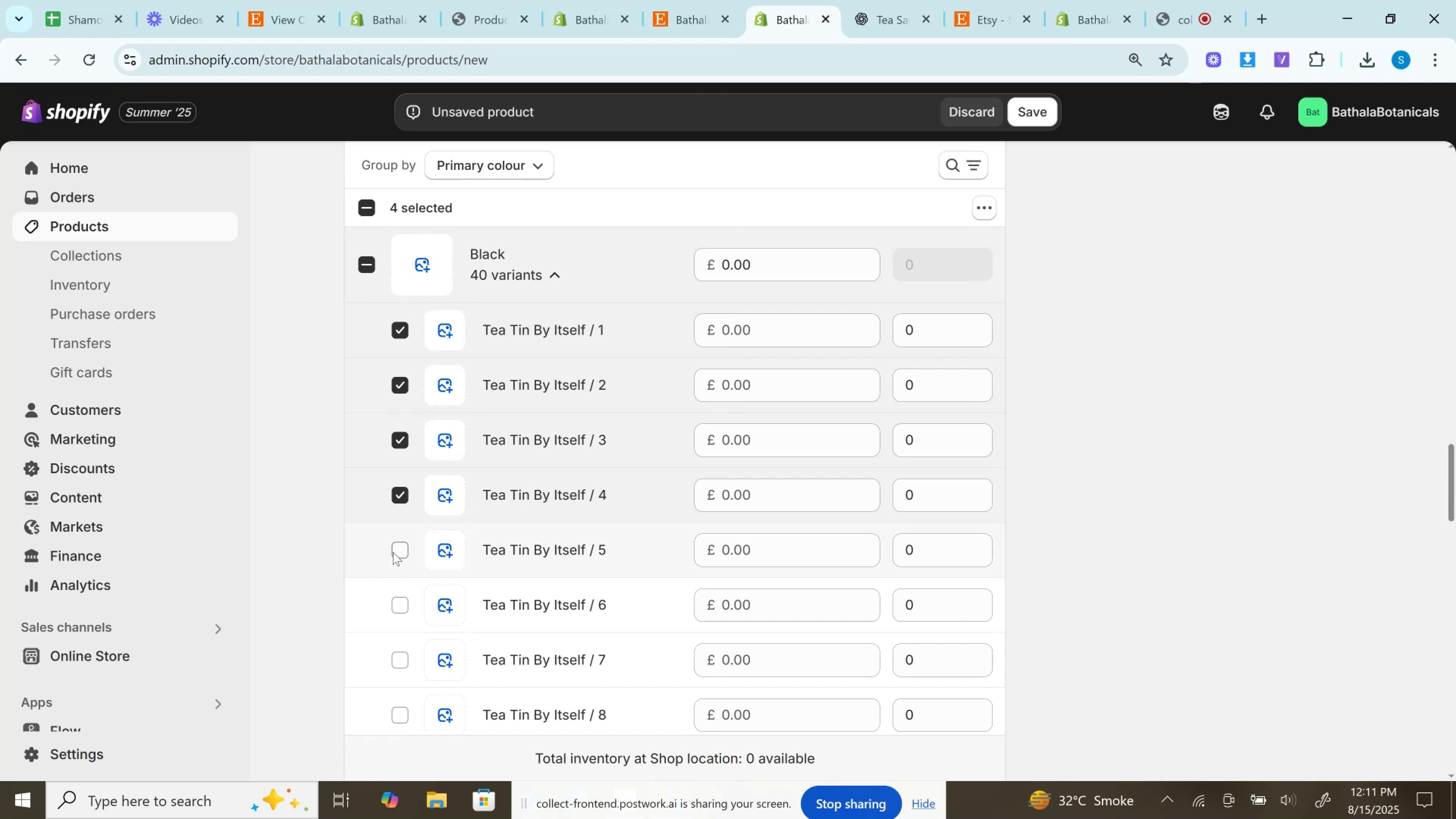 
left_click([399, 543])
 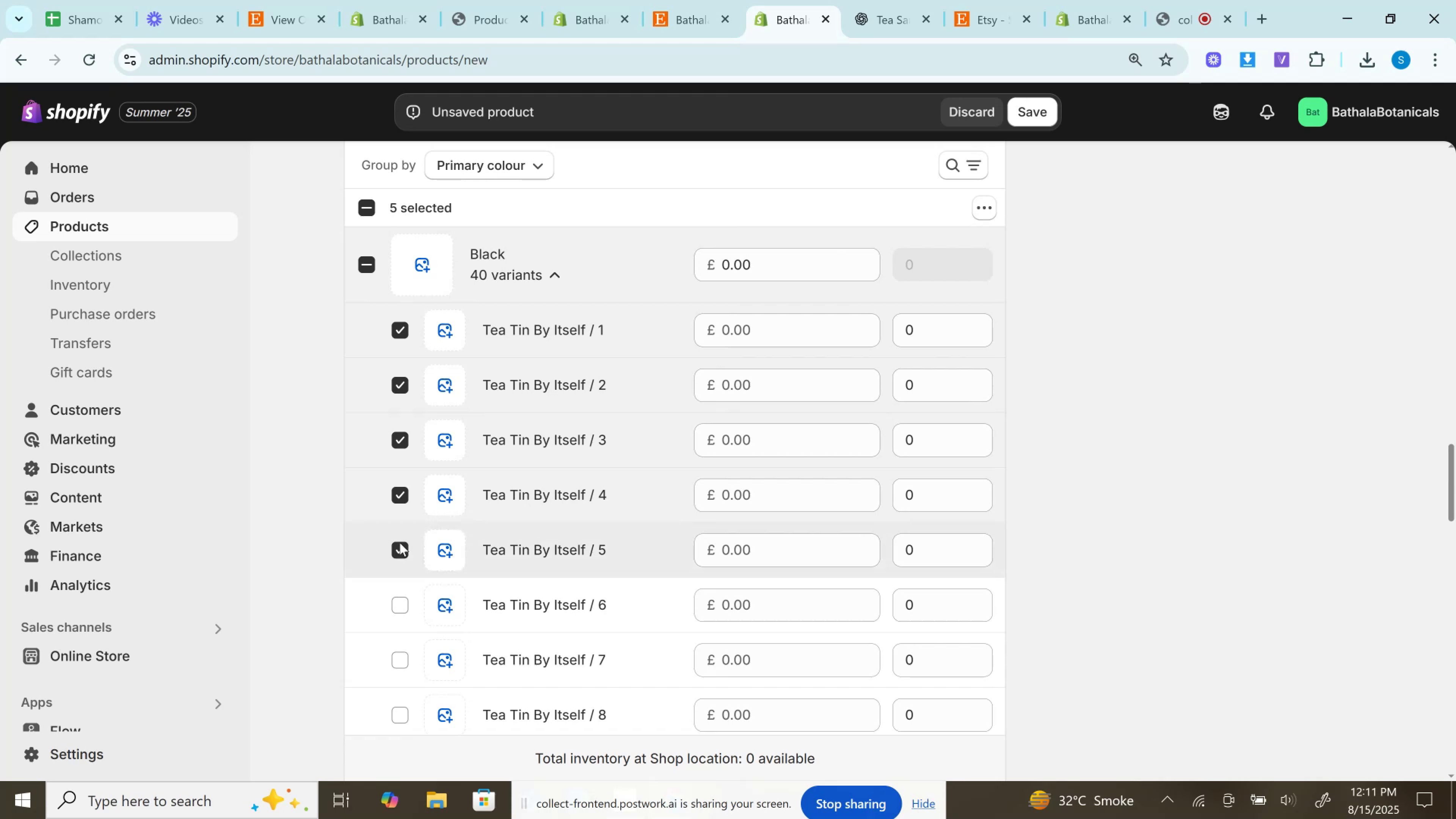 
scroll: coordinate [400, 543], scroll_direction: down, amount: 1.0
 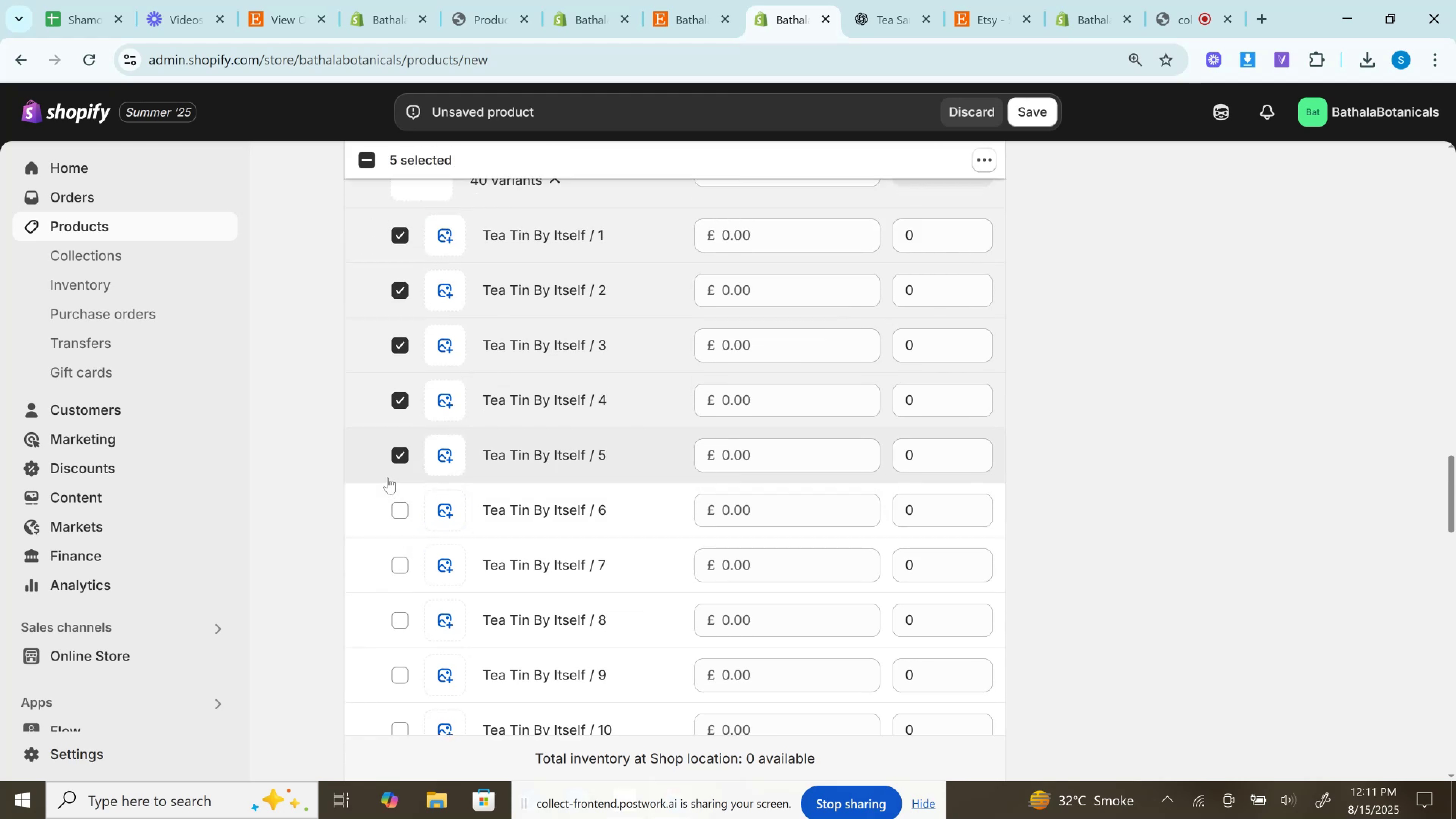 
left_click([397, 512])
 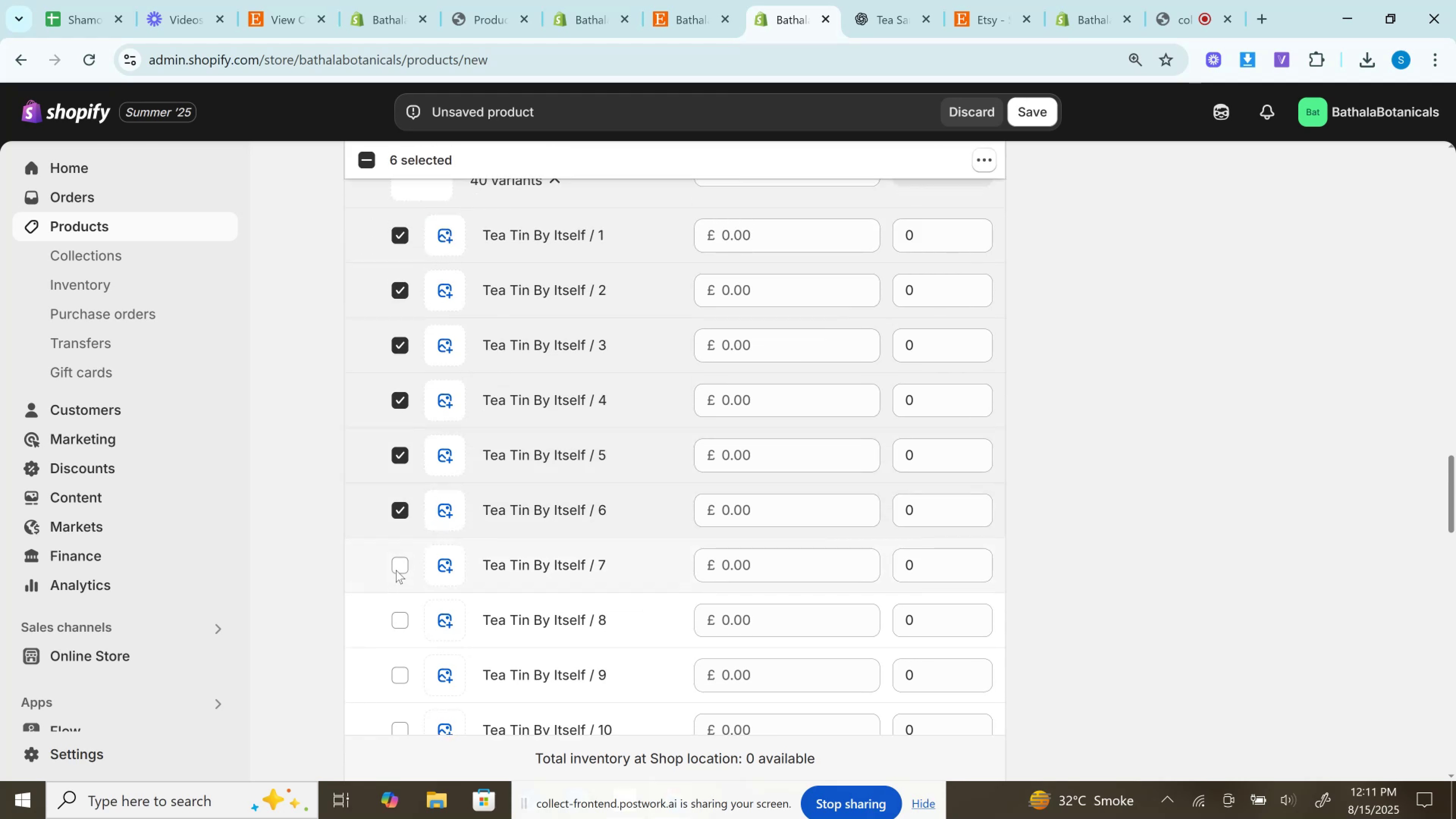 
left_click([396, 570])
 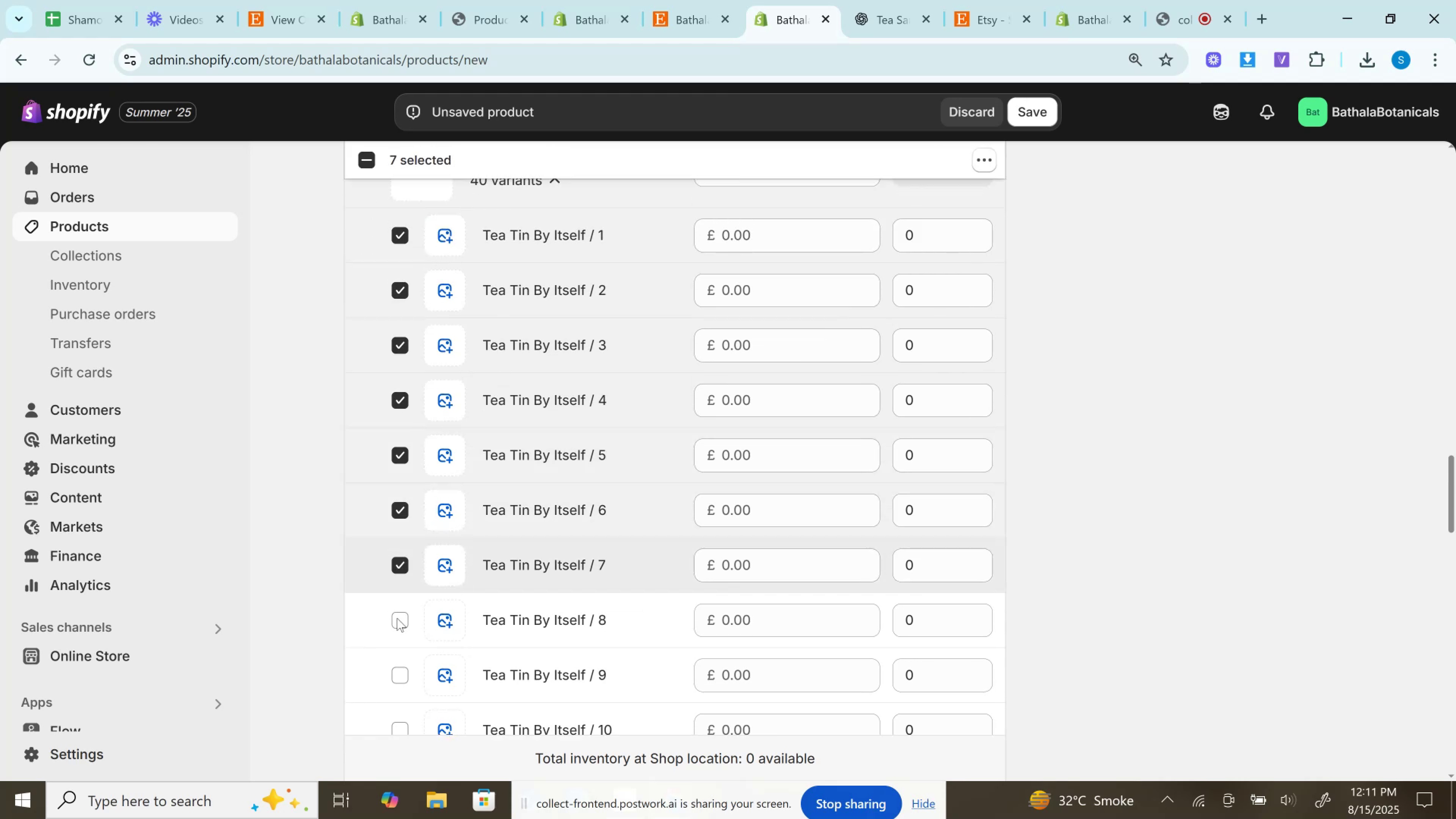 
left_click([399, 620])
 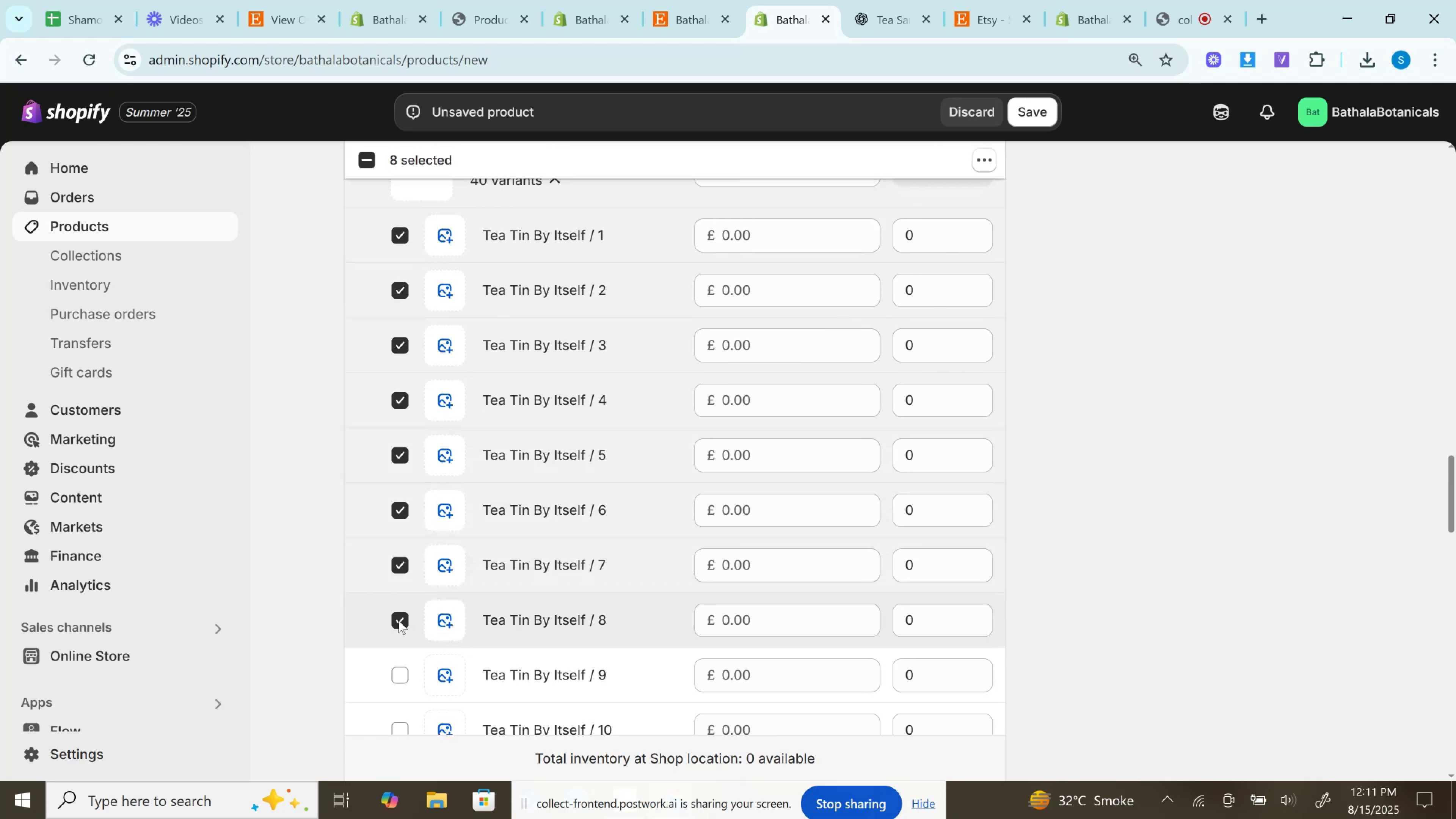 
scroll: coordinate [399, 620], scroll_direction: down, amount: 1.0
 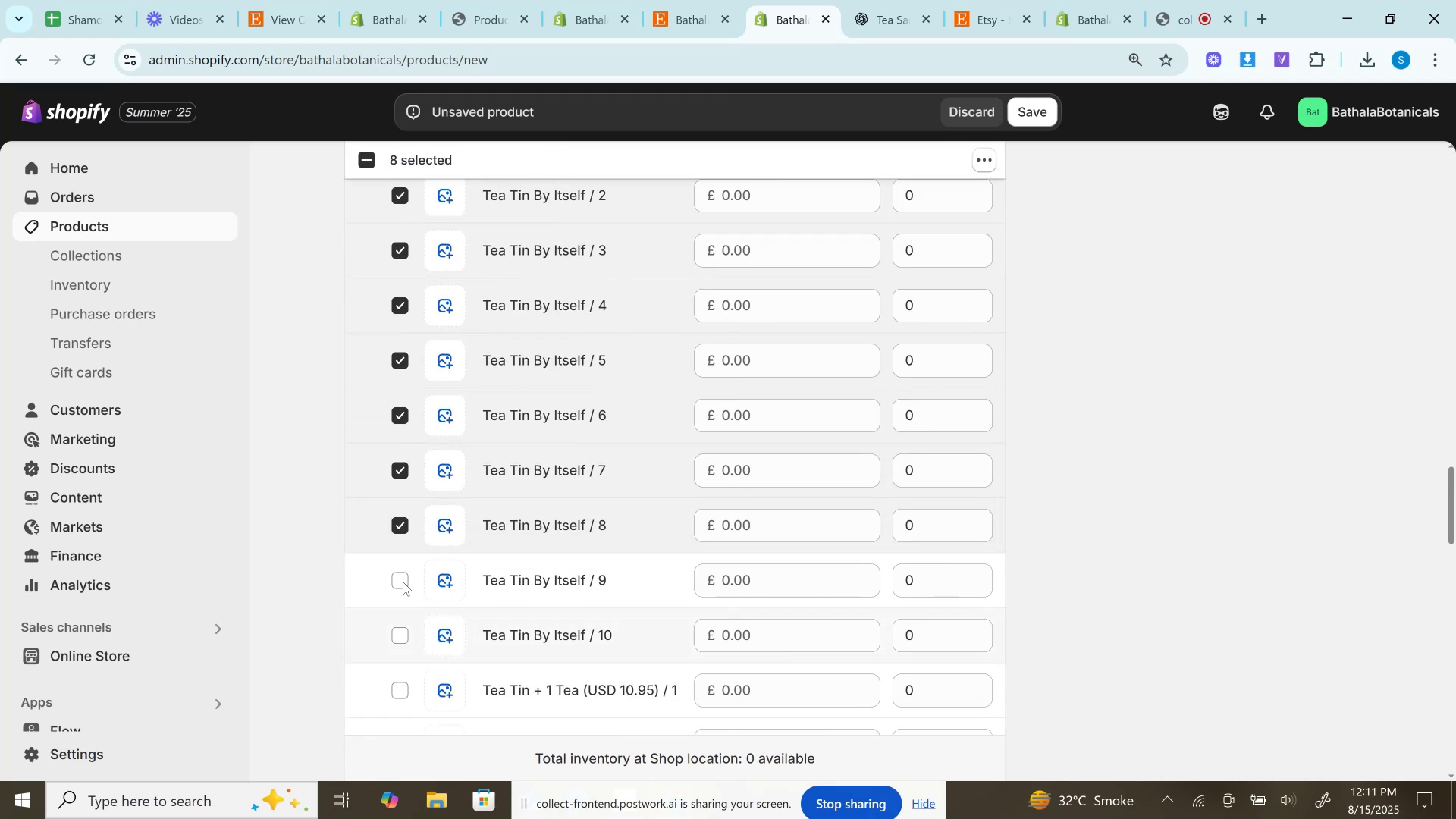 
left_click([403, 582])
 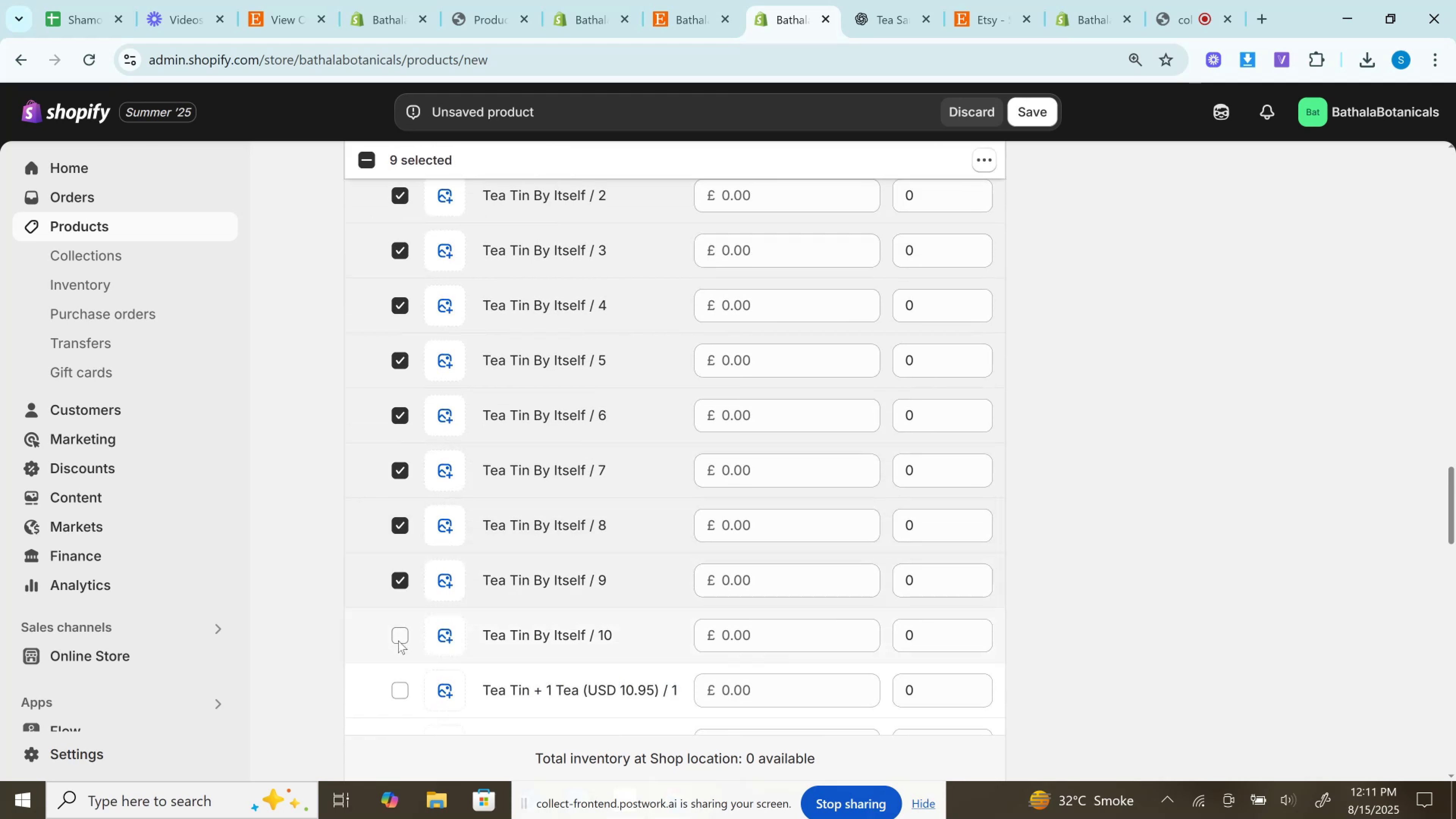 
left_click([398, 640])
 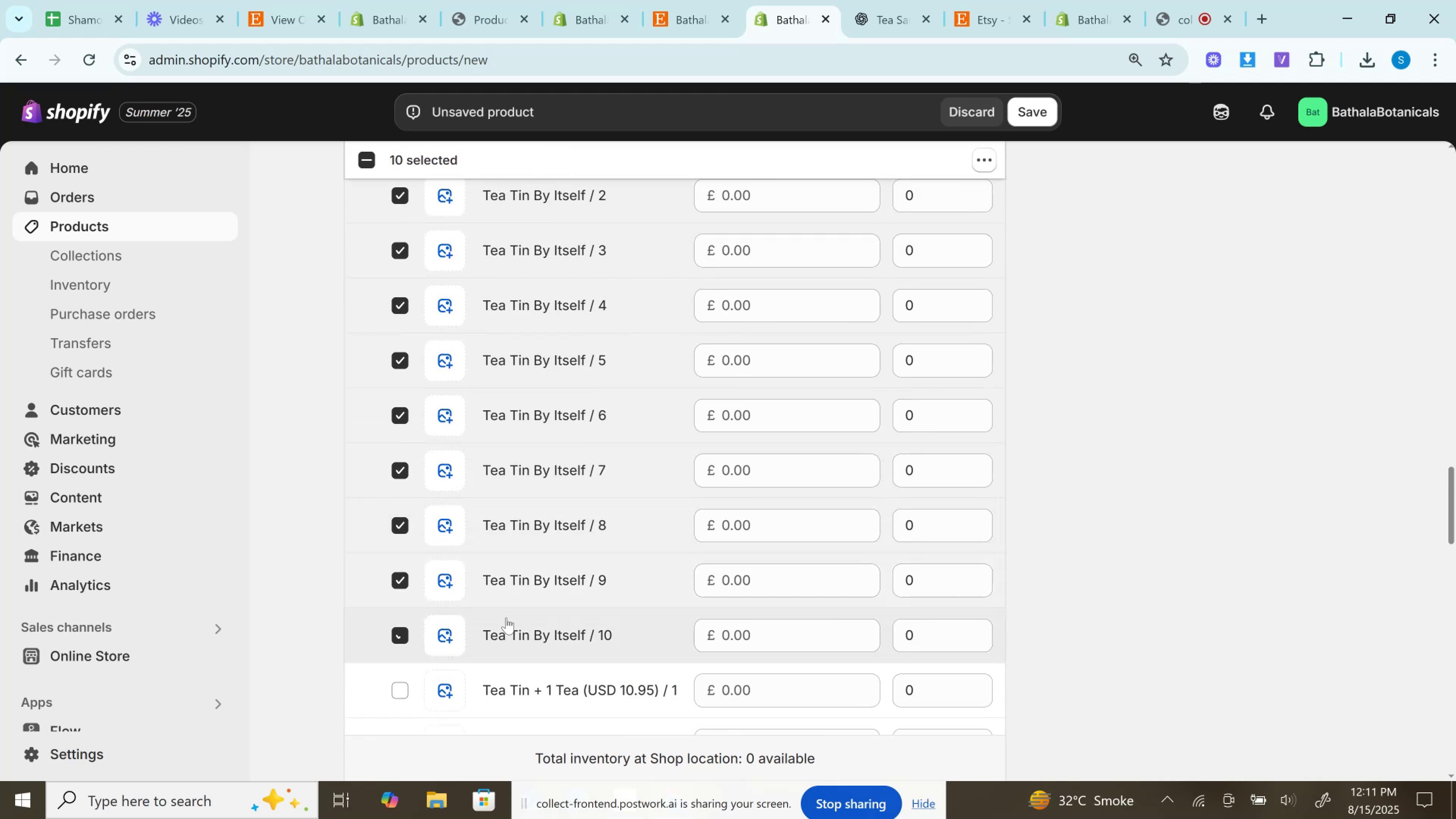 
scroll: coordinate [506, 618], scroll_direction: up, amount: 2.0
 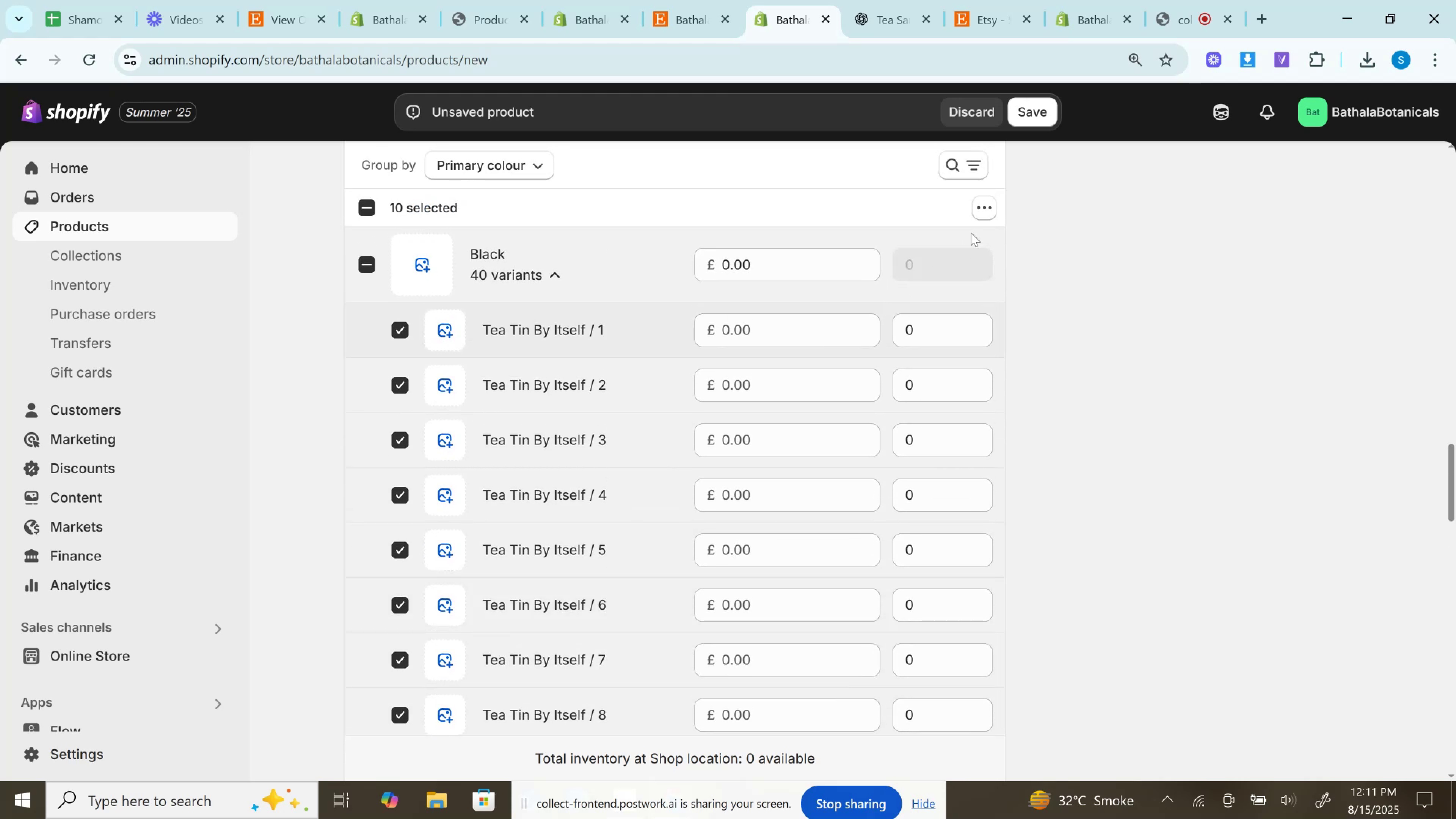 
left_click([983, 197])
 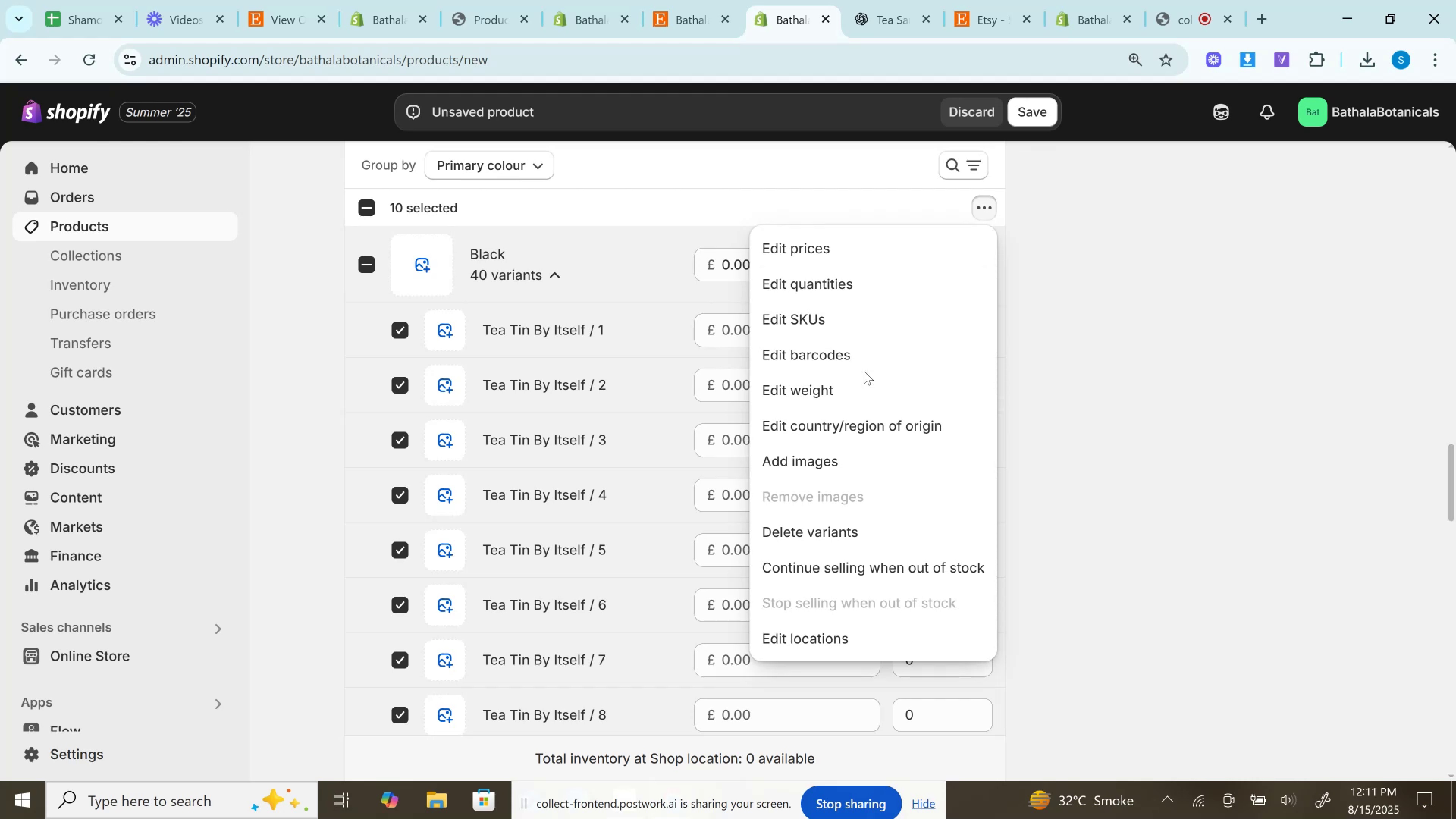 
left_click([808, 465])
 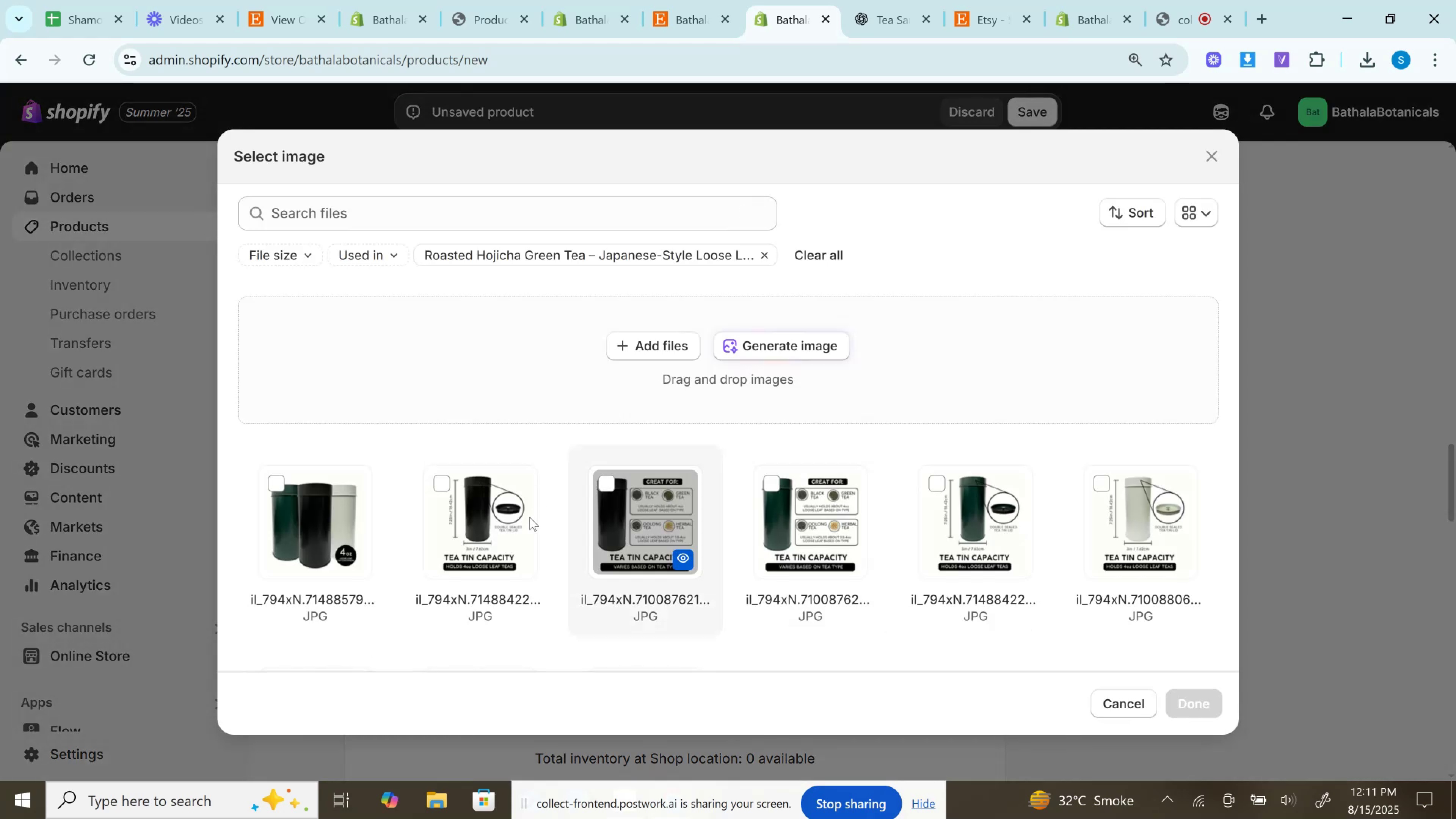 
left_click([496, 519])
 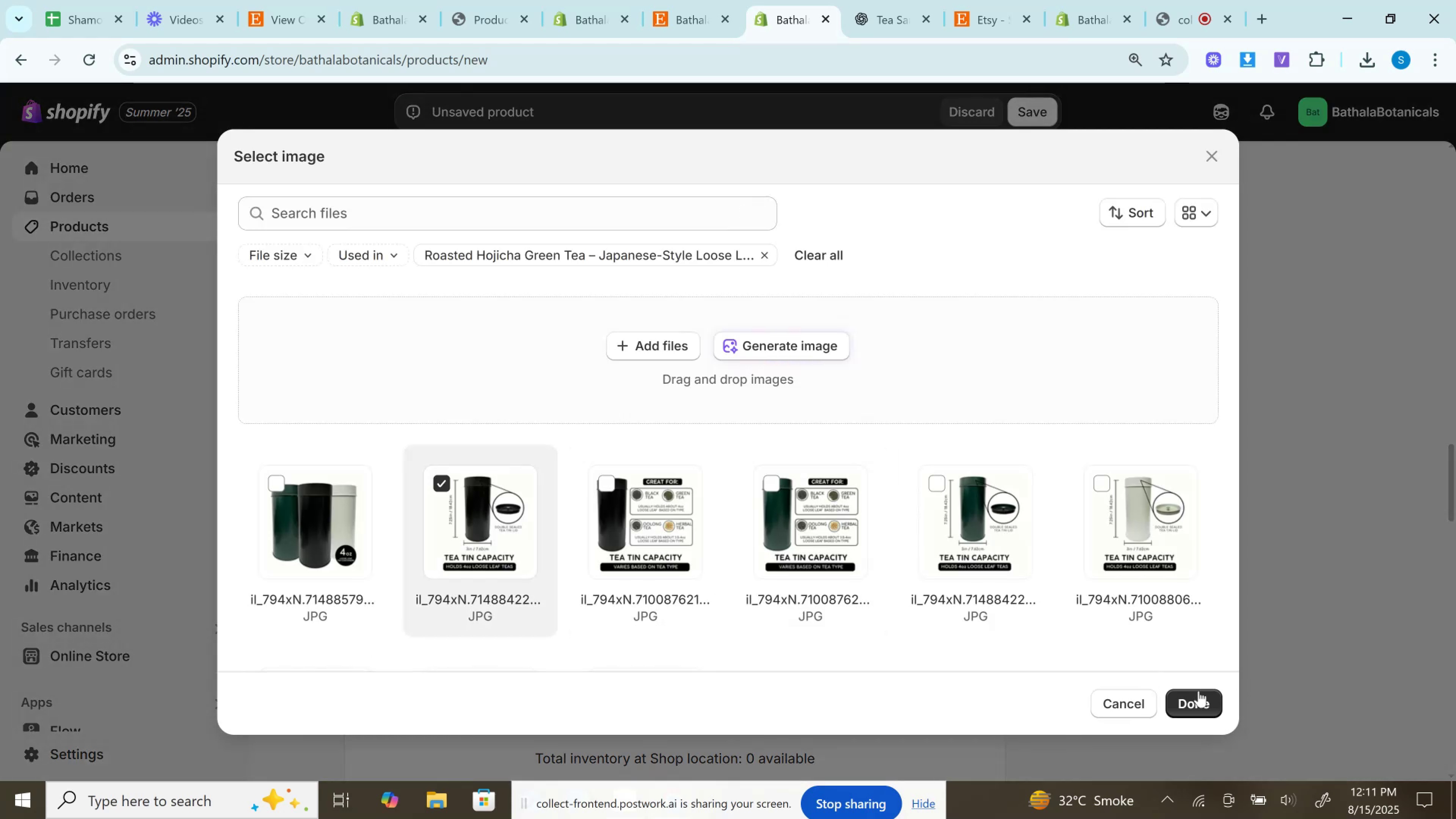 
left_click([1200, 701])
 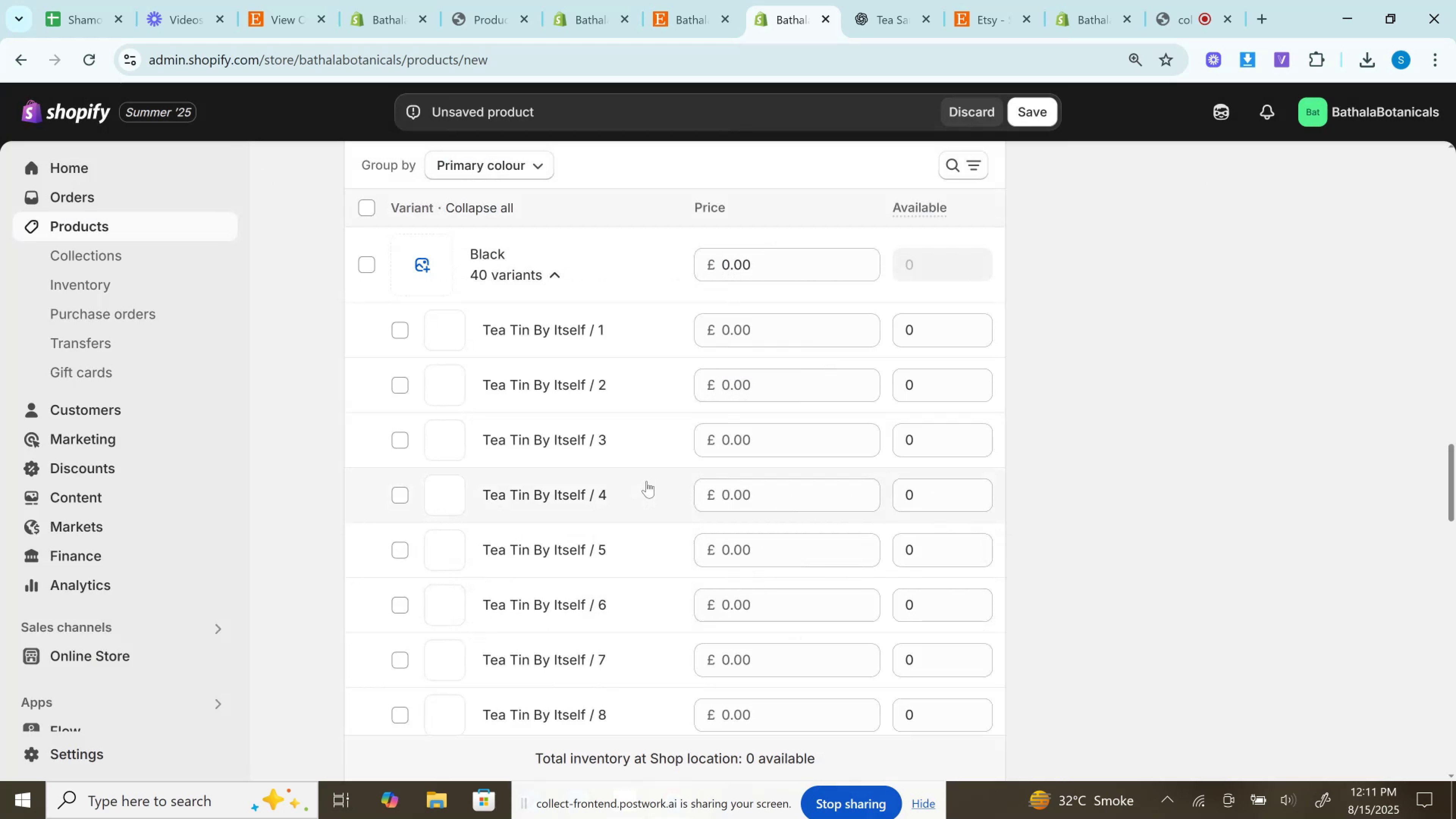 
scroll: coordinate [646, 481], scroll_direction: down, amount: 5.0
 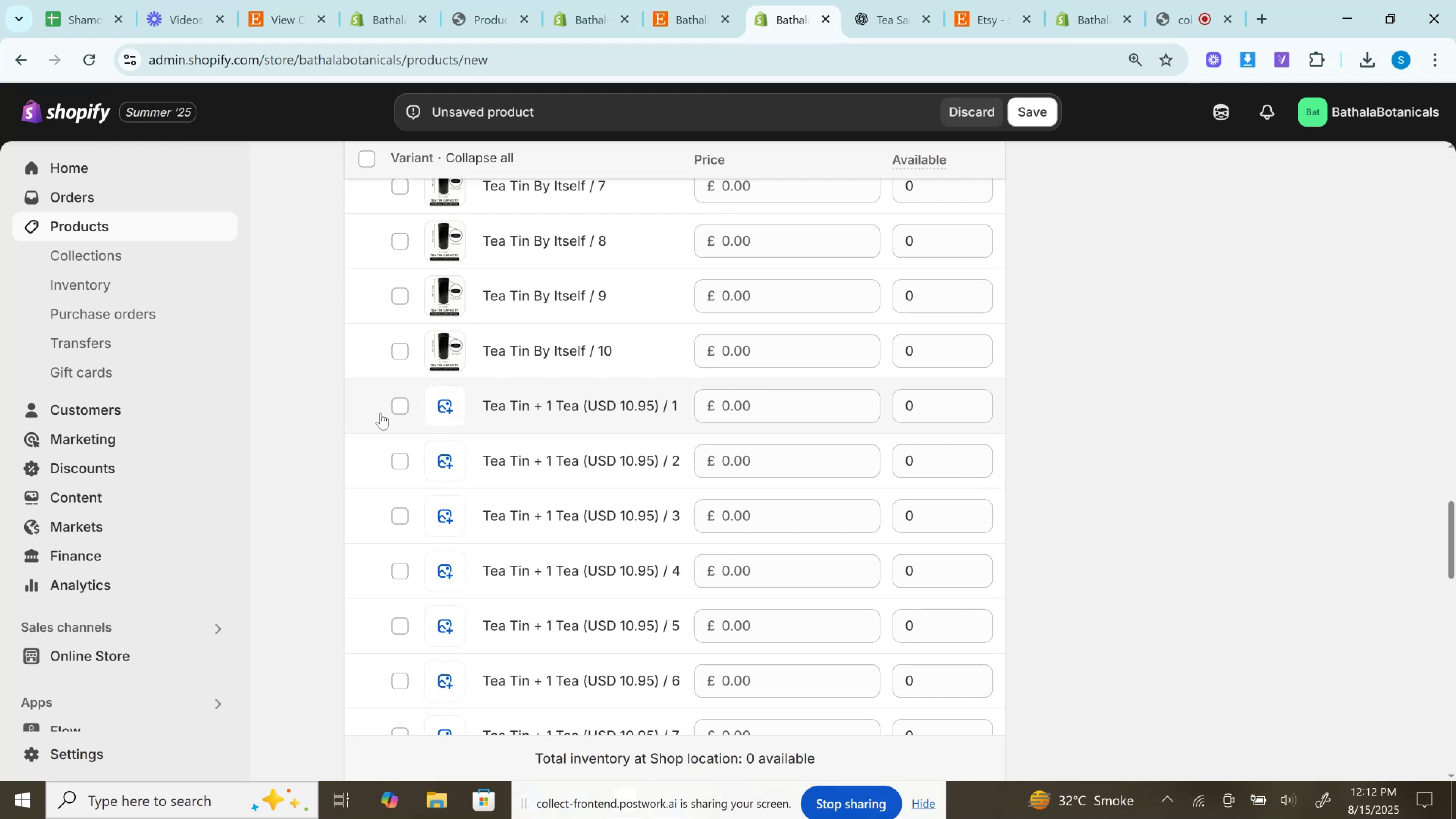 
left_click([397, 403])
 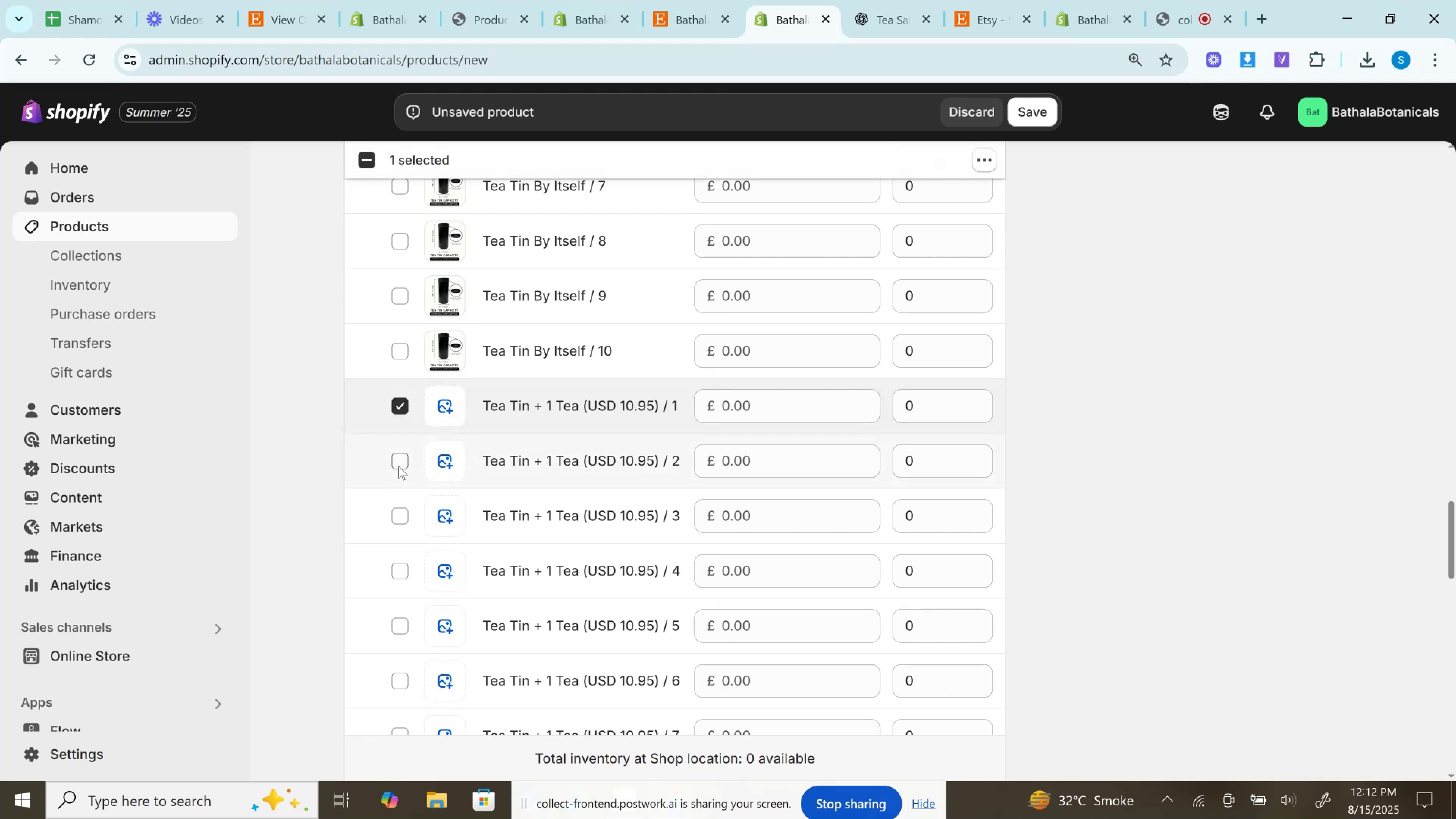 
left_click([402, 458])
 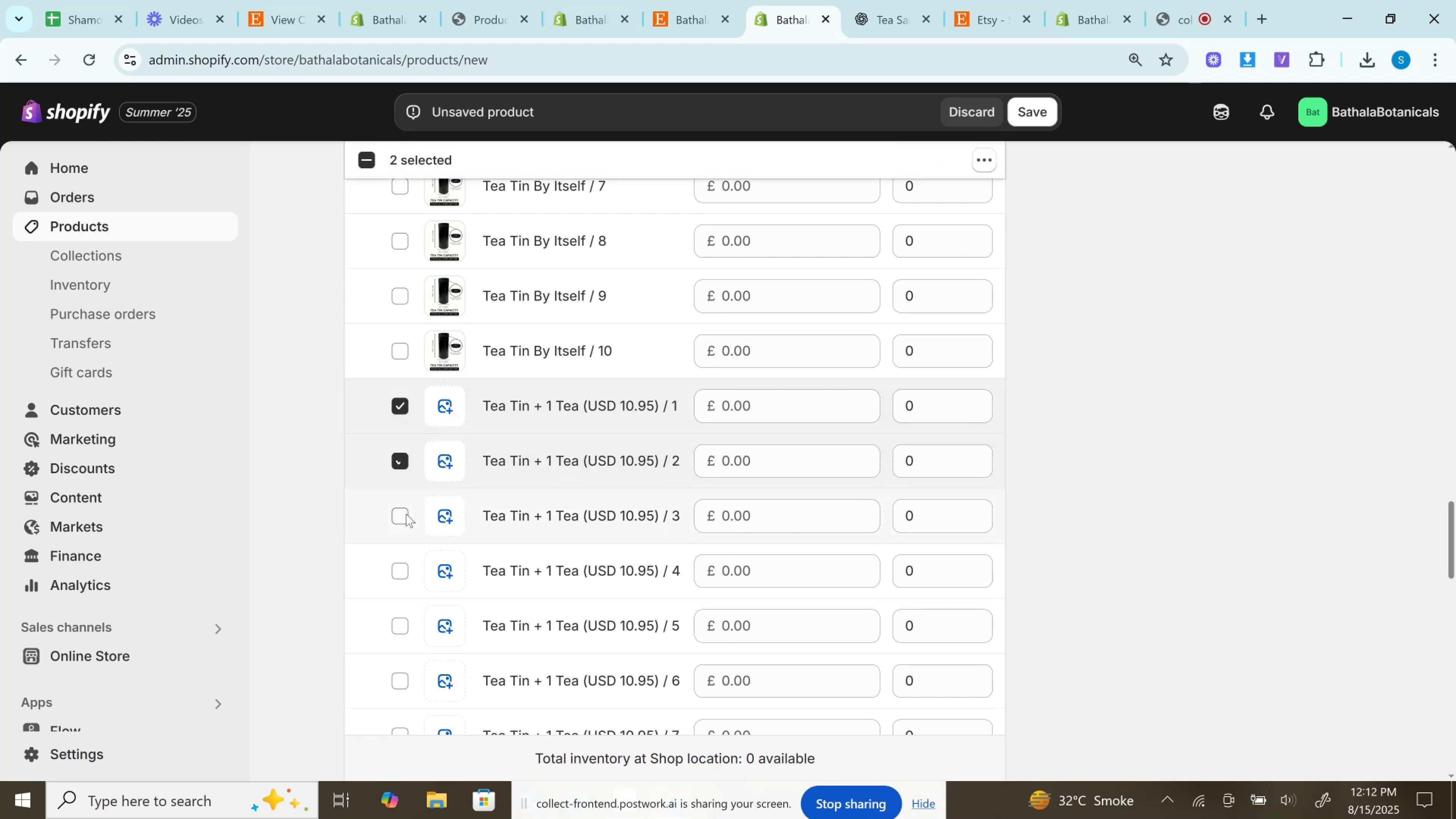 
double_click([406, 515])
 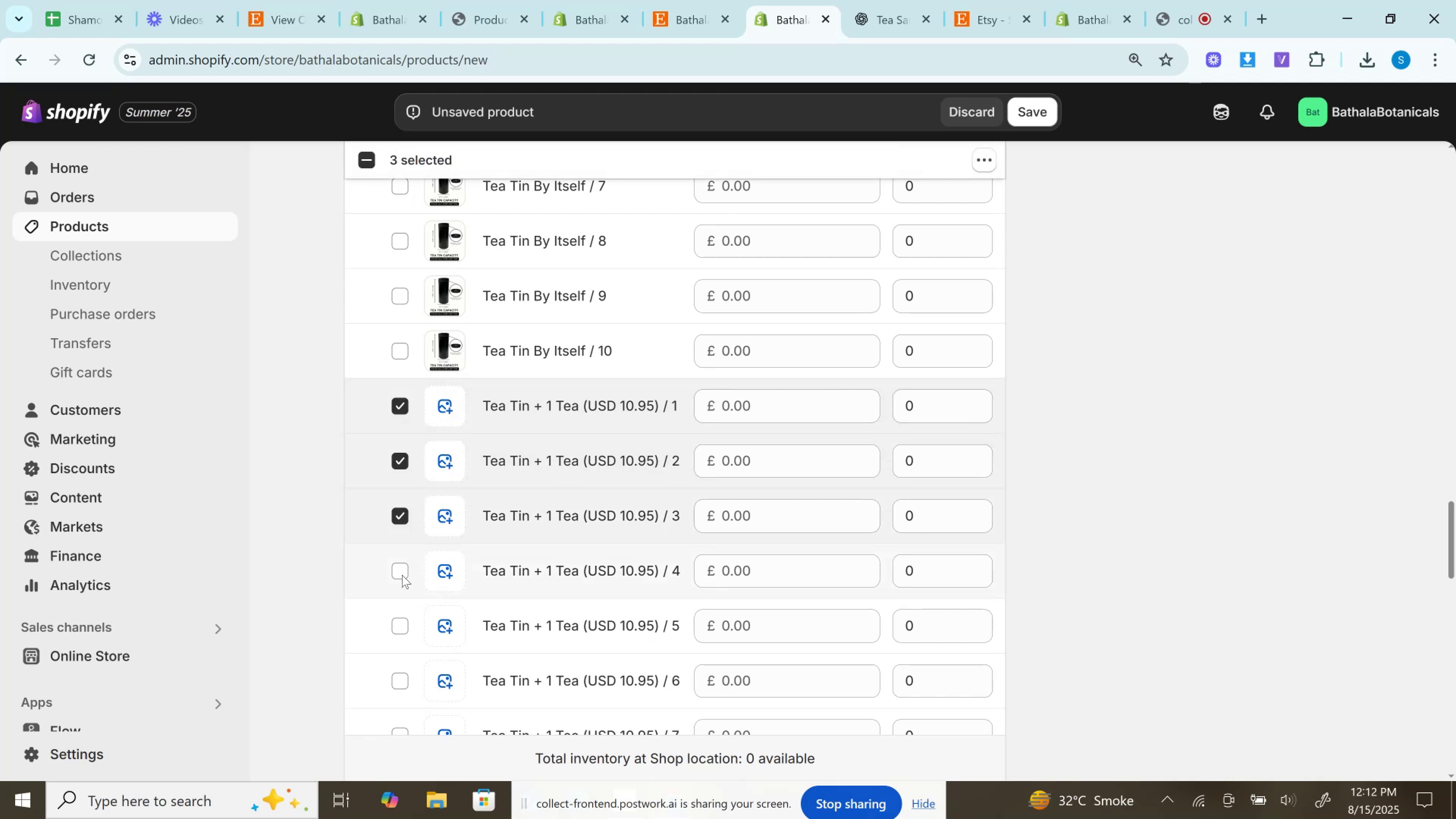 
left_click([402, 575])
 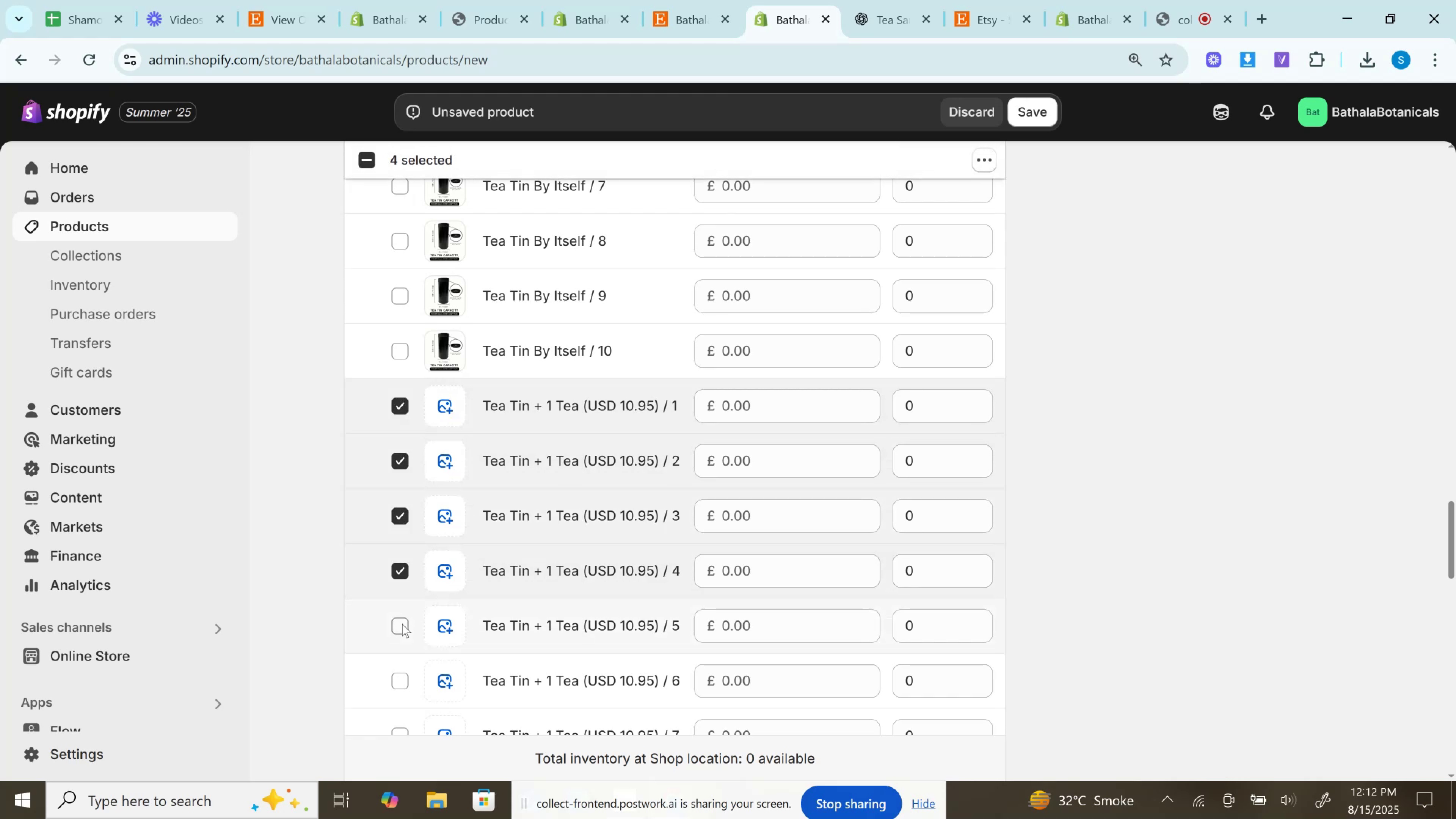 
double_click([402, 624])
 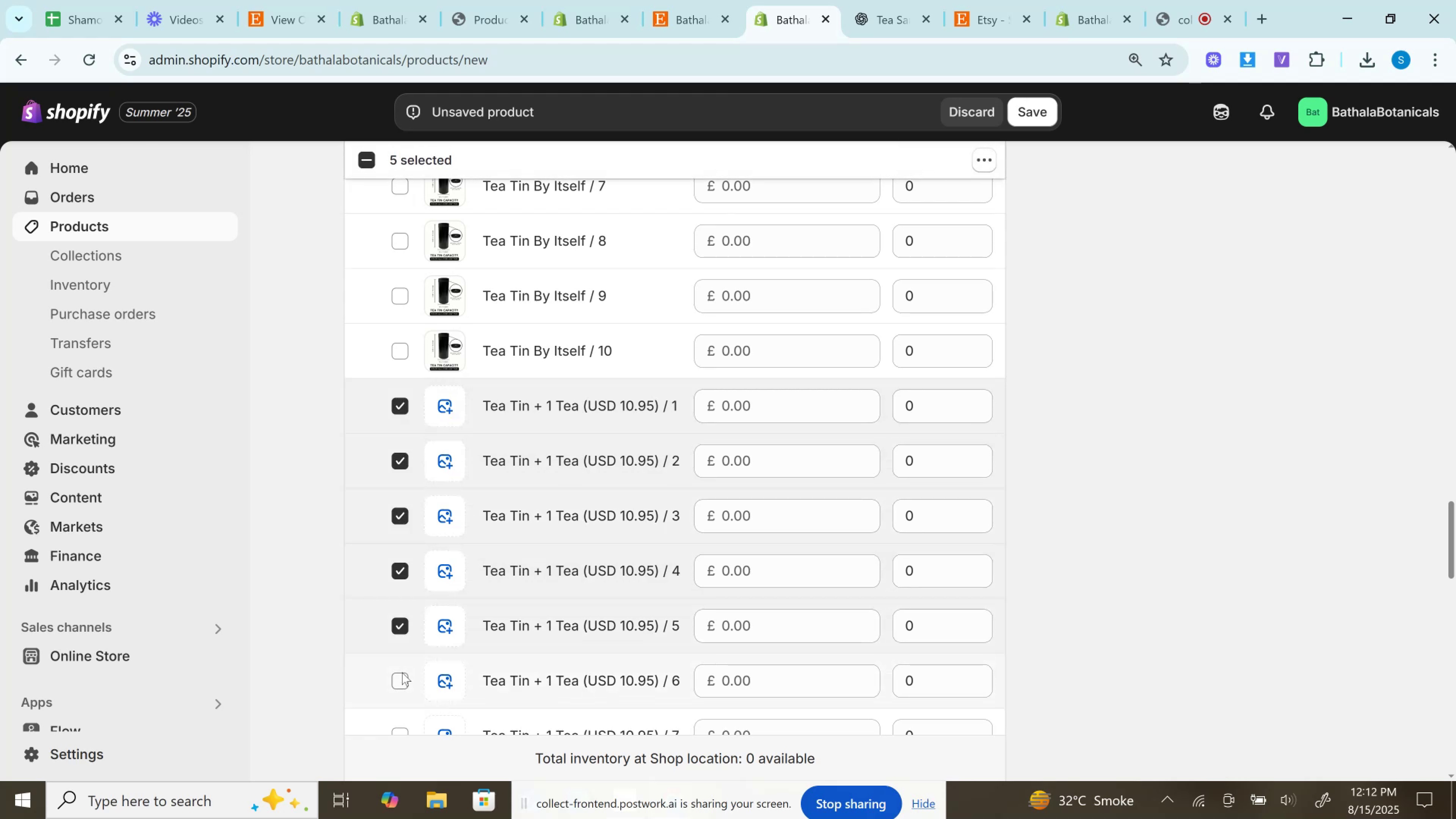 
triple_click([402, 672])
 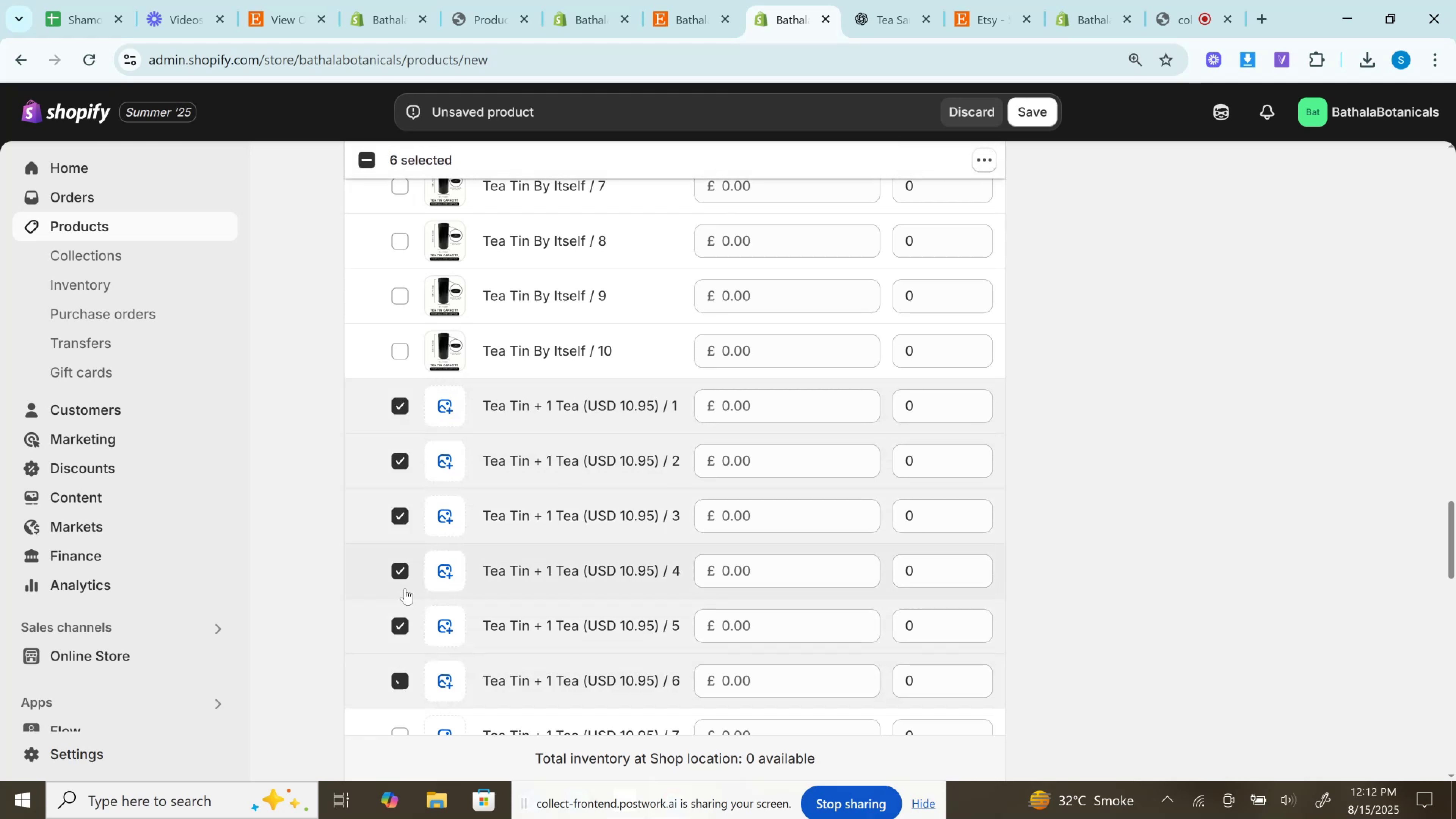 
scroll: coordinate [405, 588], scroll_direction: down, amount: 2.0
 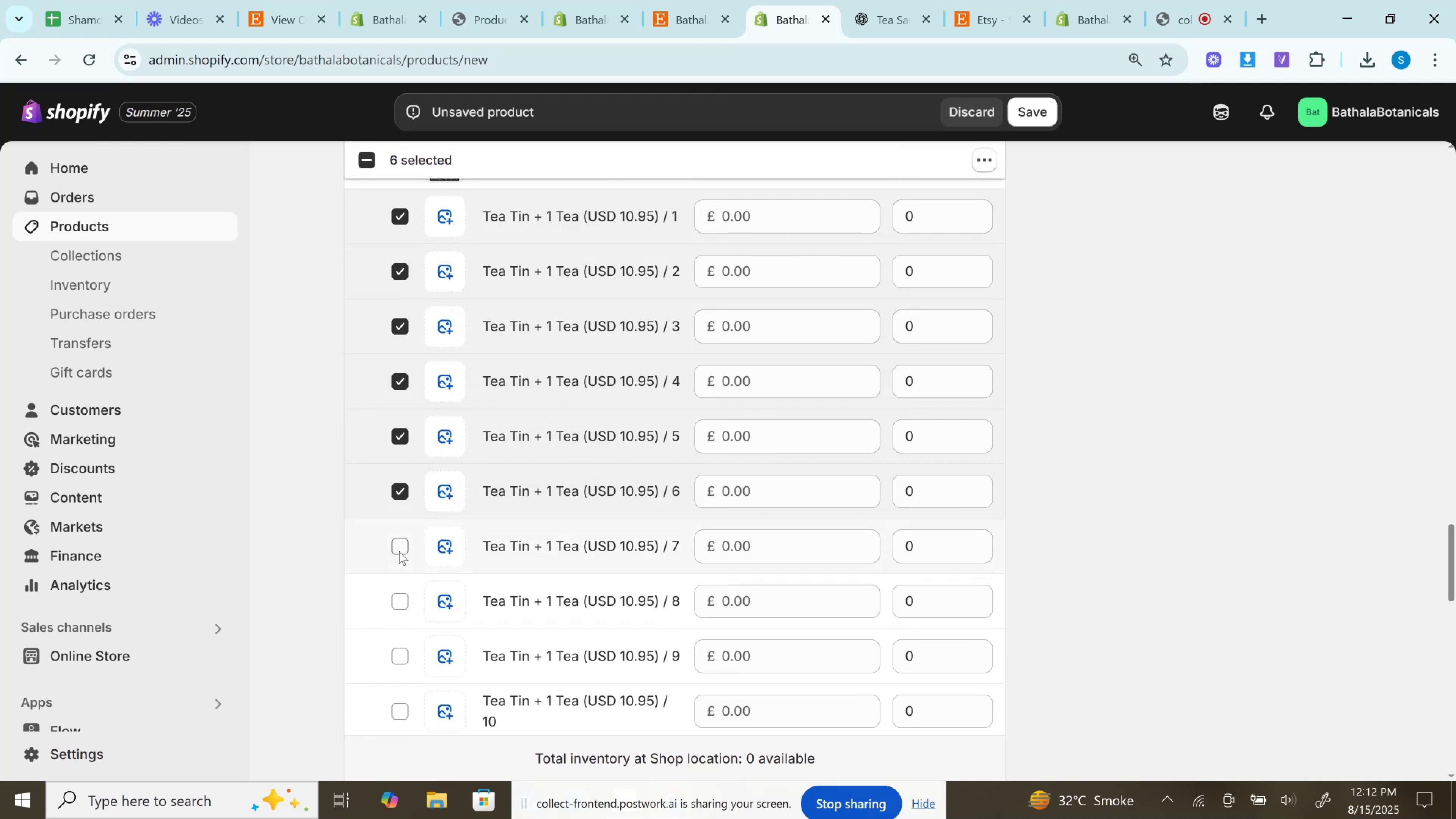 
double_click([400, 609])
 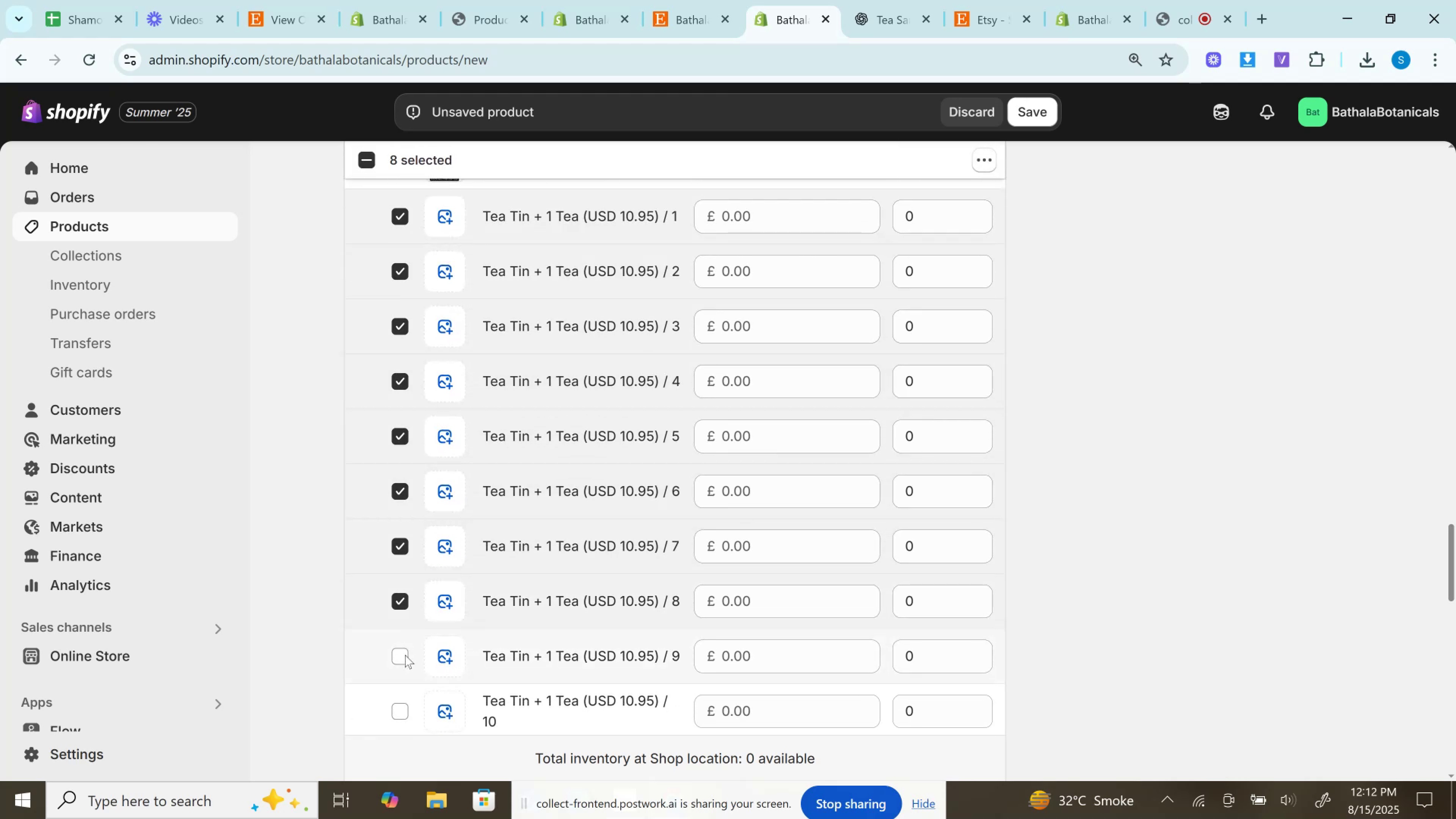 
left_click([405, 655])
 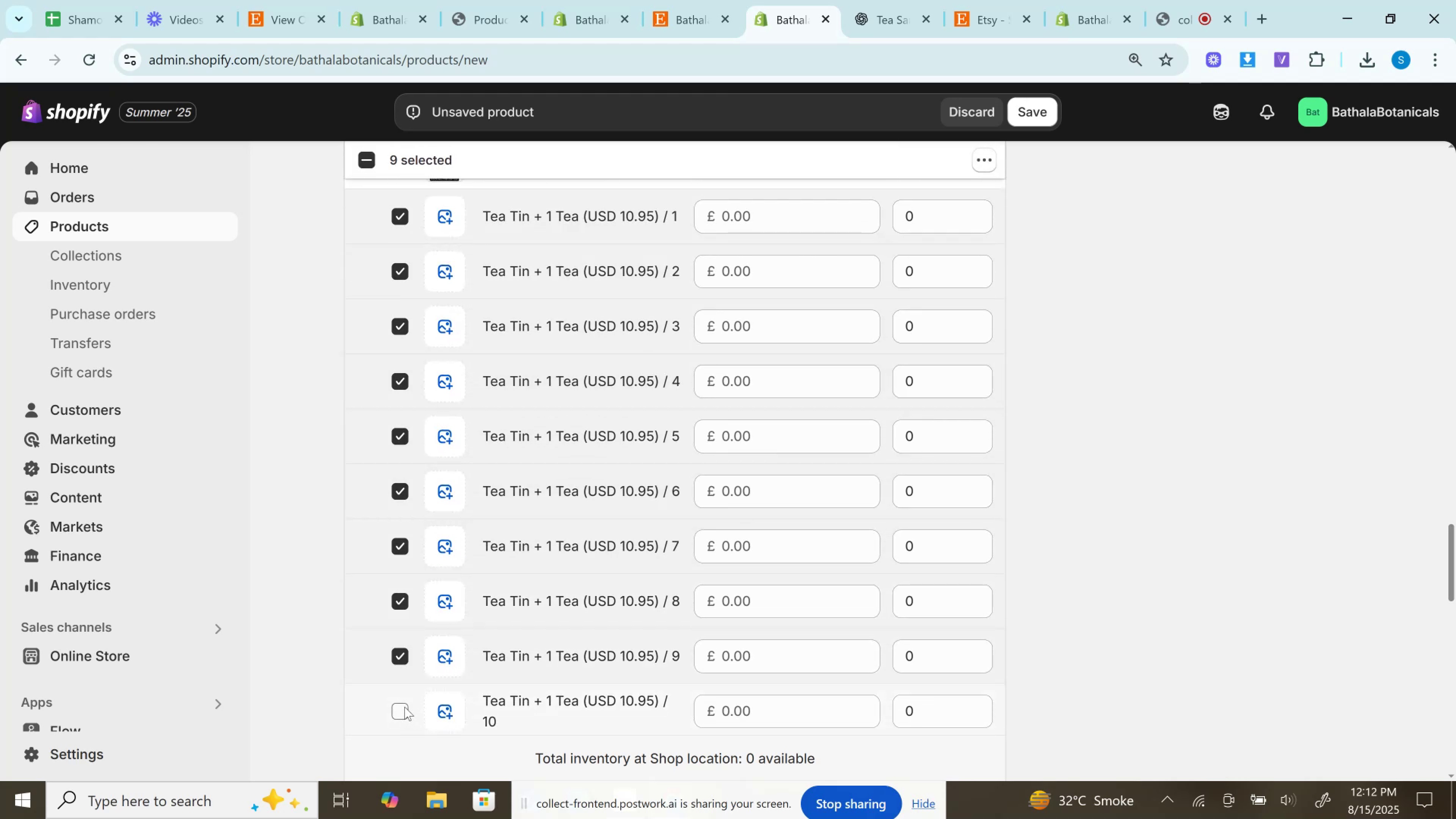 
scroll: coordinate [993, 553], scroll_direction: up, amount: 4.0
 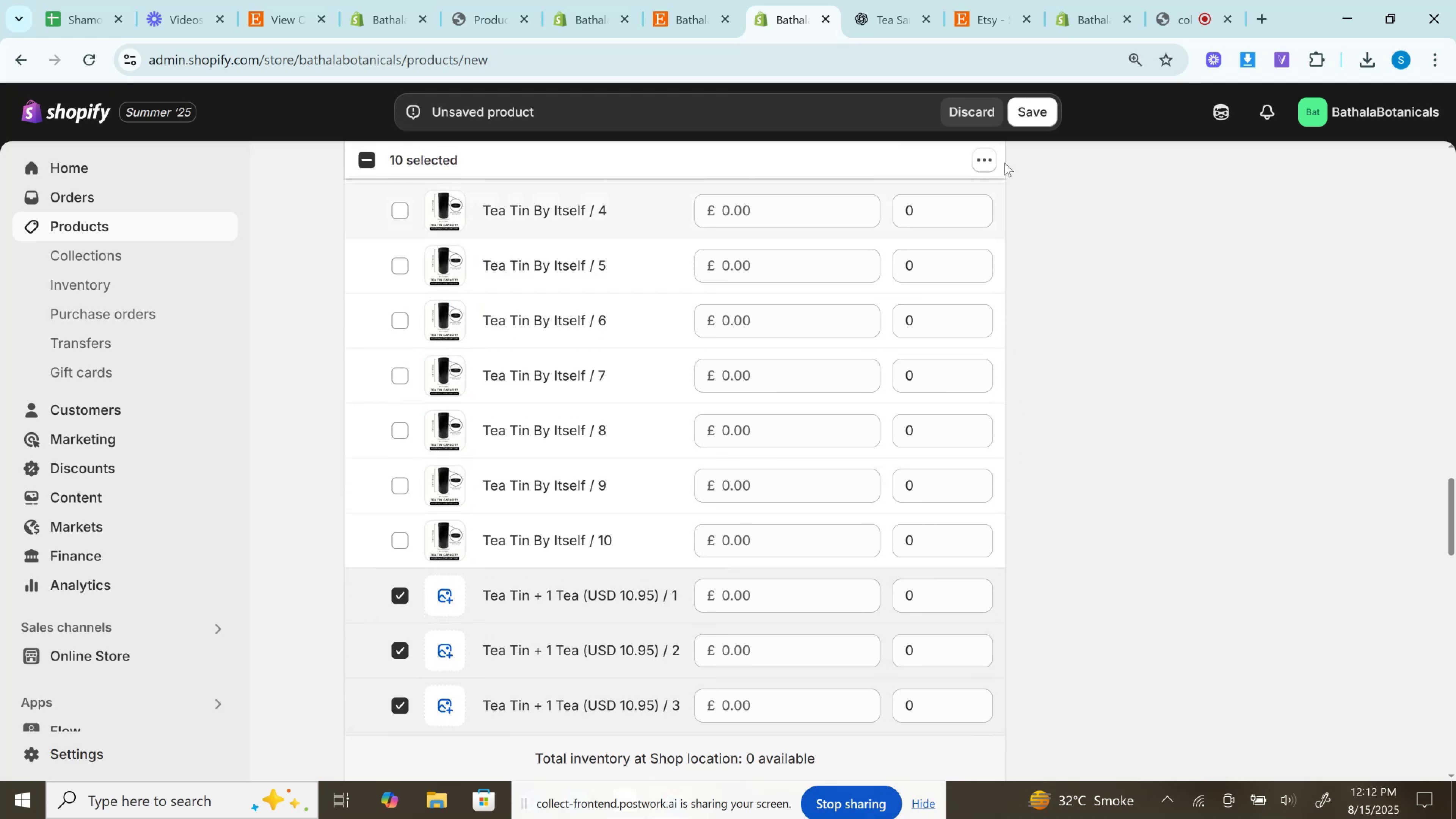 
left_click([995, 157])
 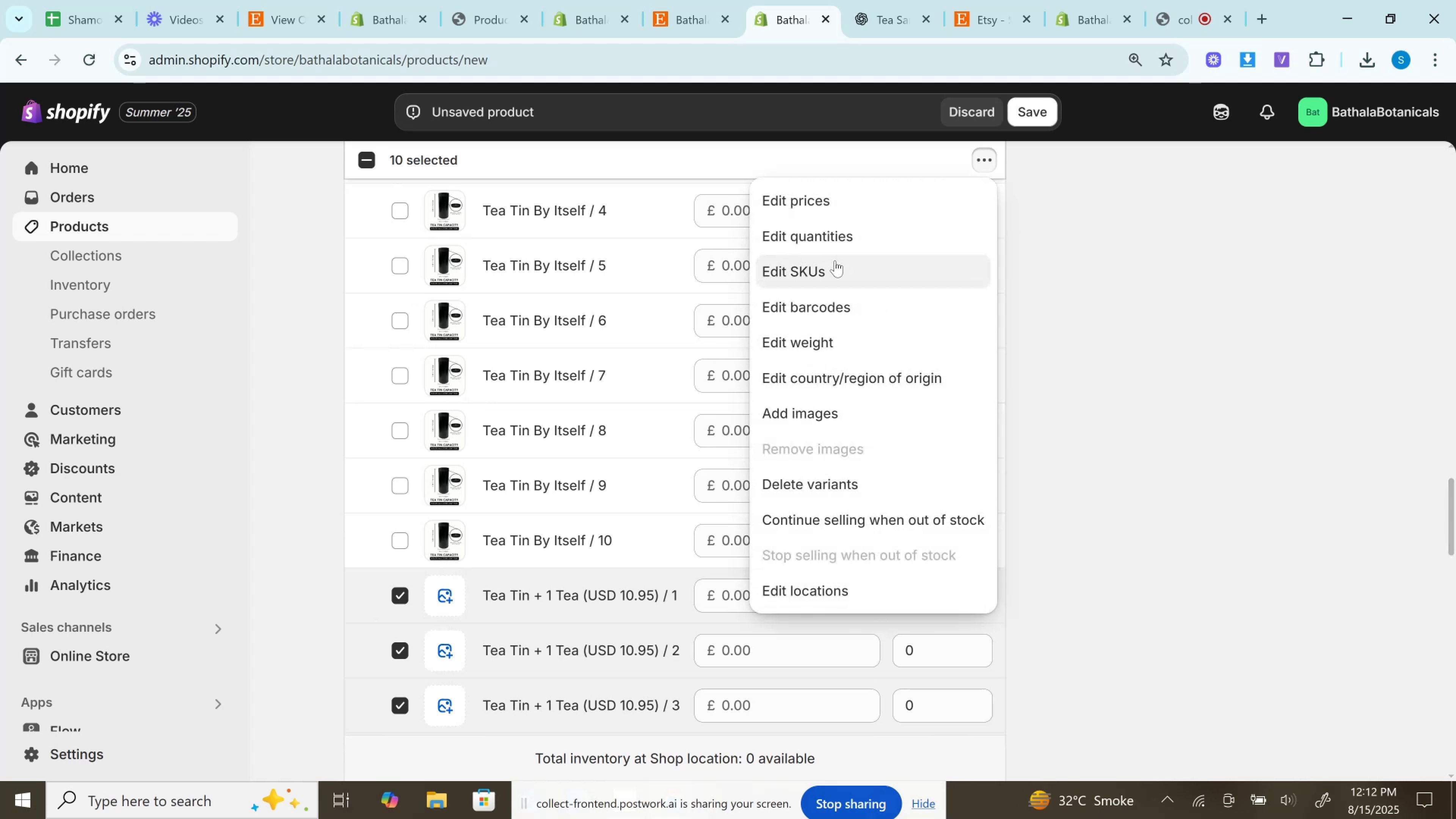 
left_click([836, 413])
 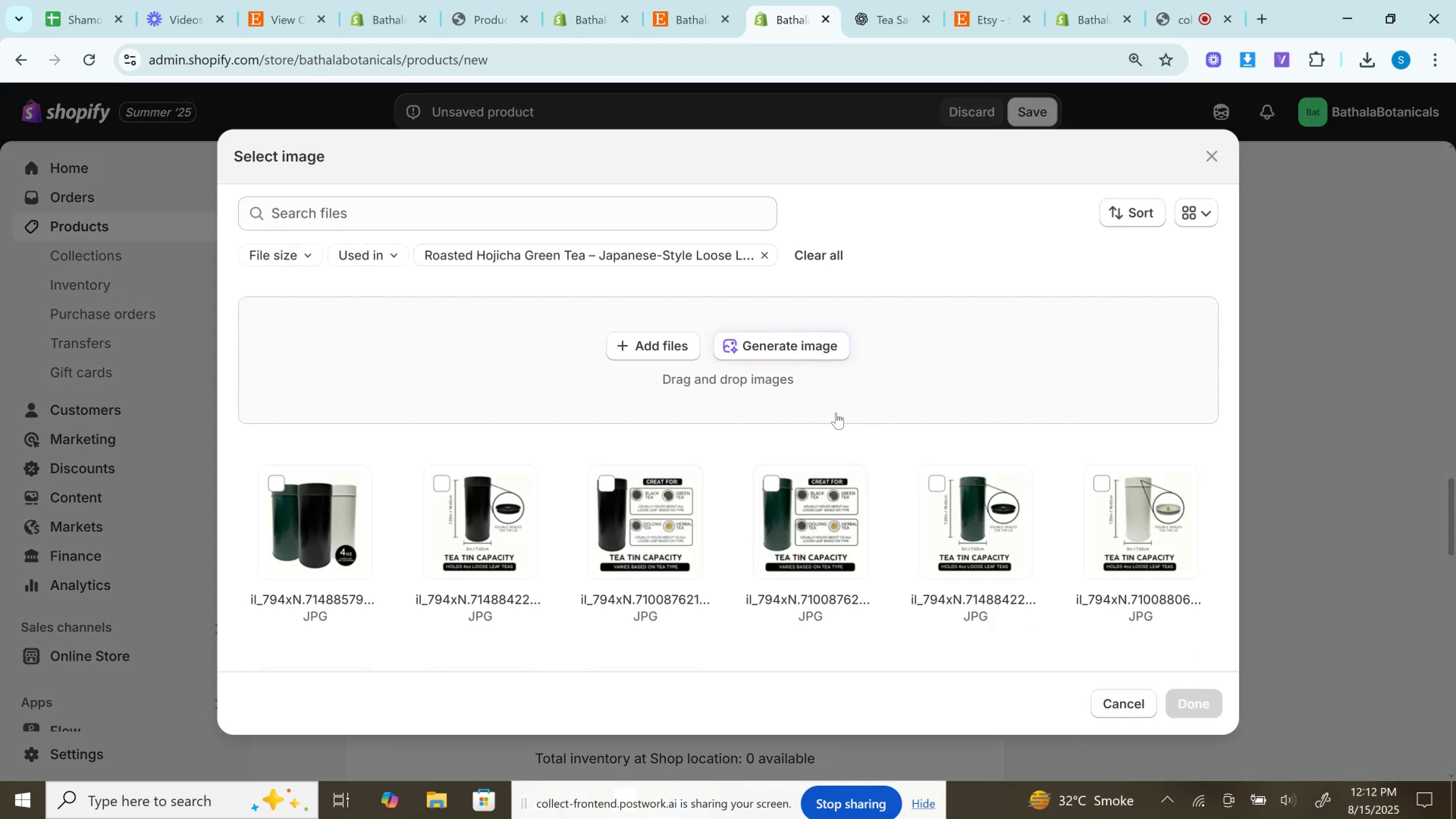 
scroll: coordinate [836, 413], scroll_direction: down, amount: 2.0
 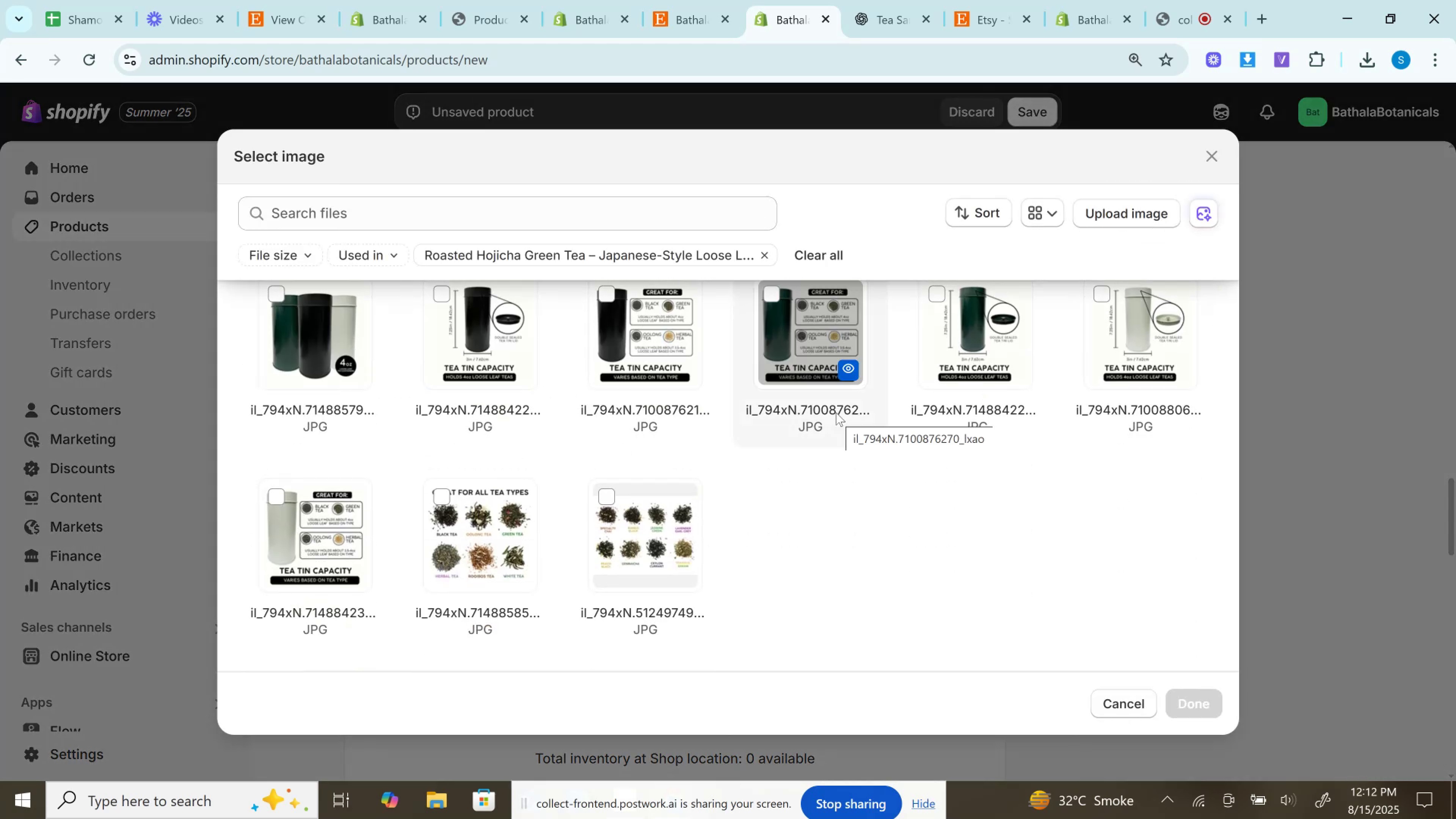 
scroll: coordinate [836, 413], scroll_direction: up, amount: 1.0
 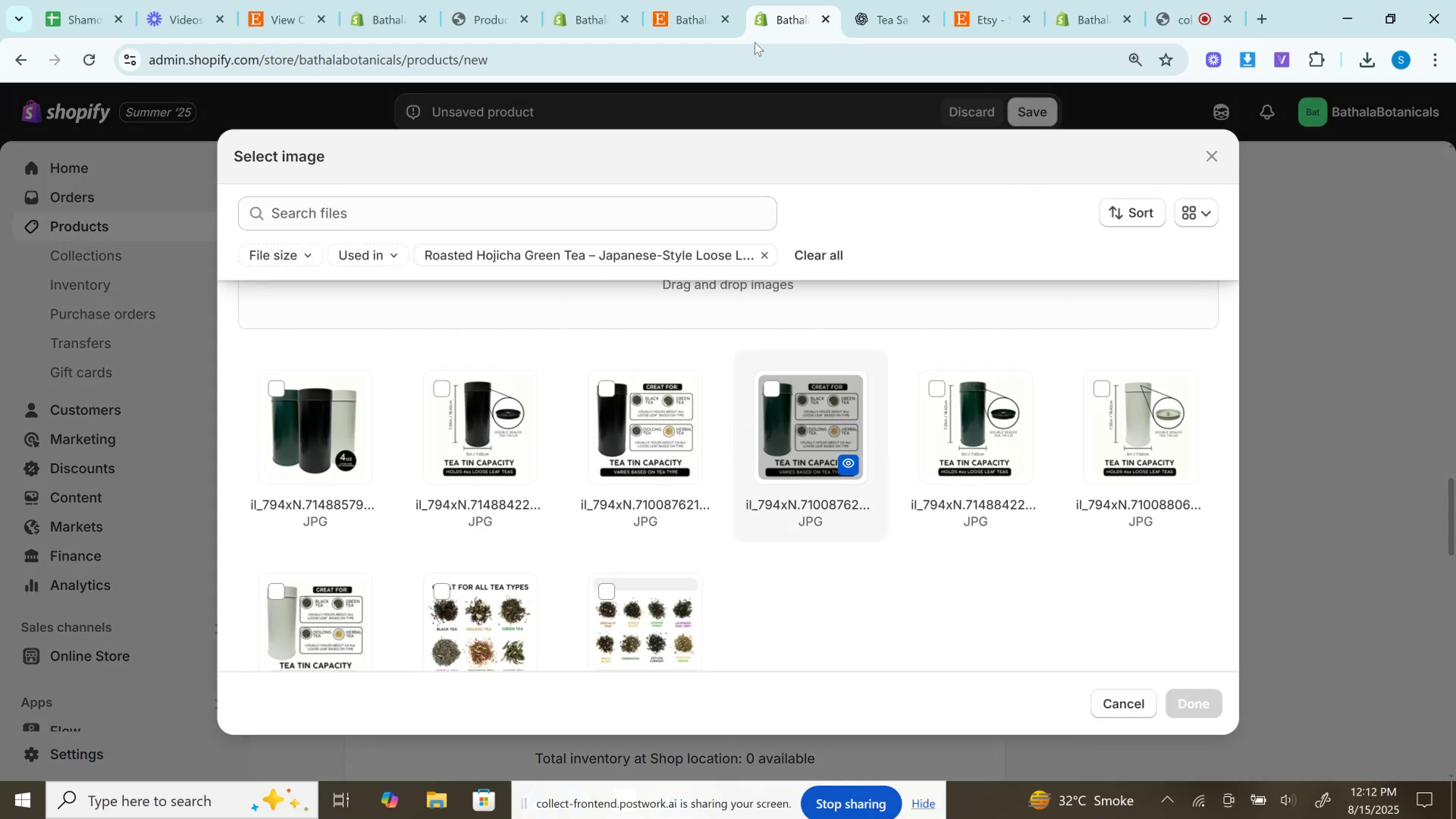 
left_click([711, 0])
 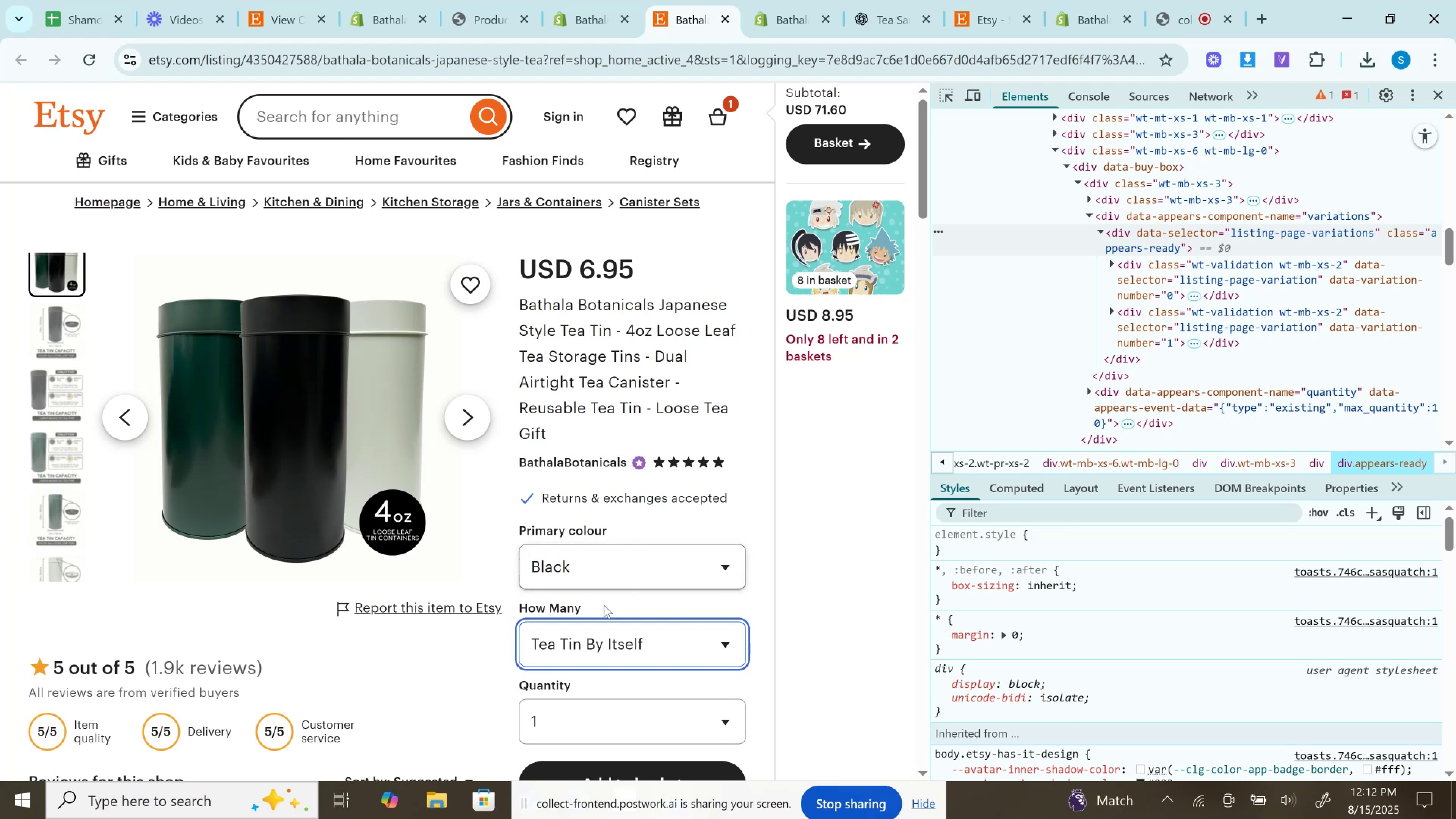 
left_click([613, 635])
 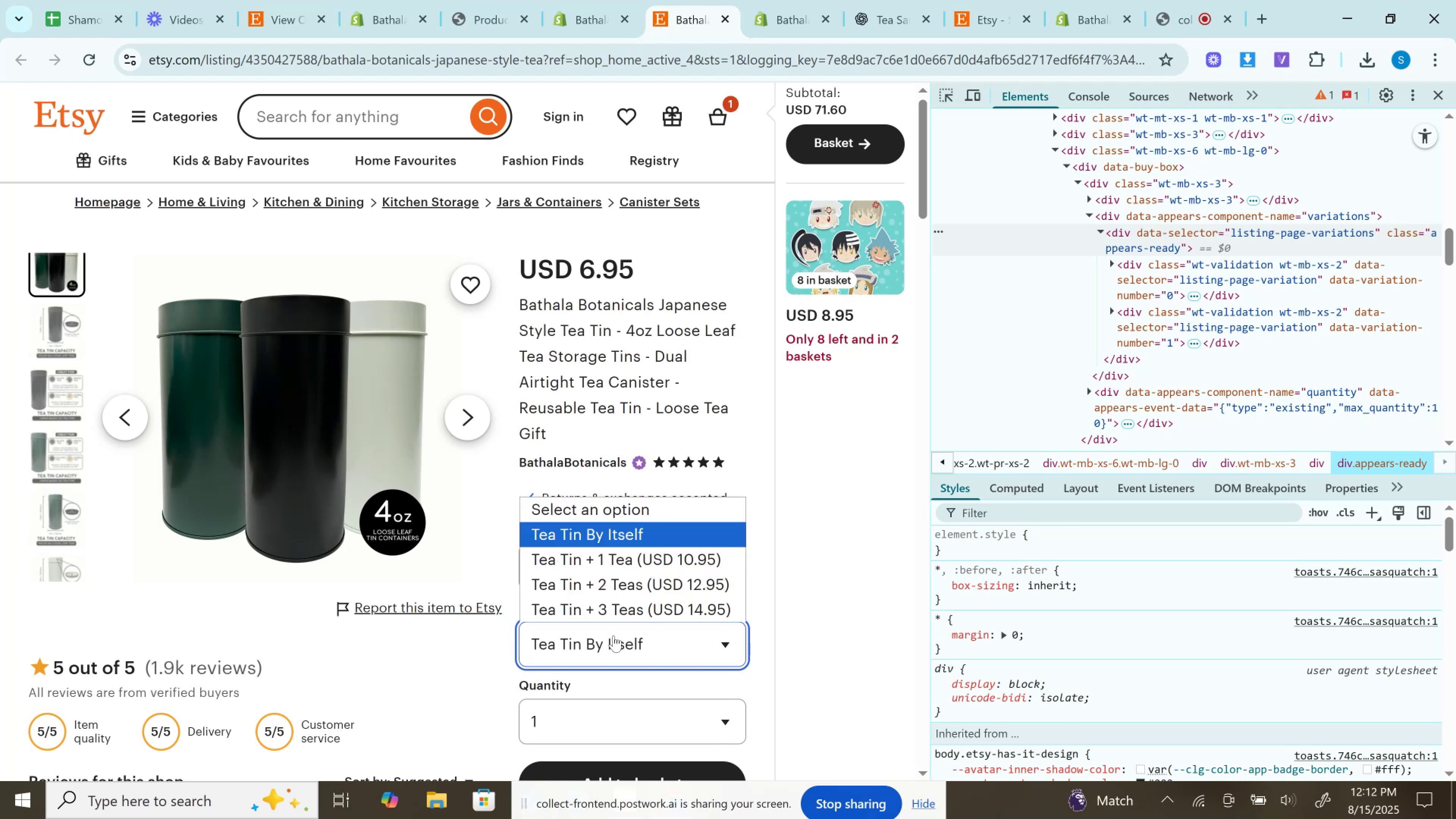 
left_click([613, 635])
 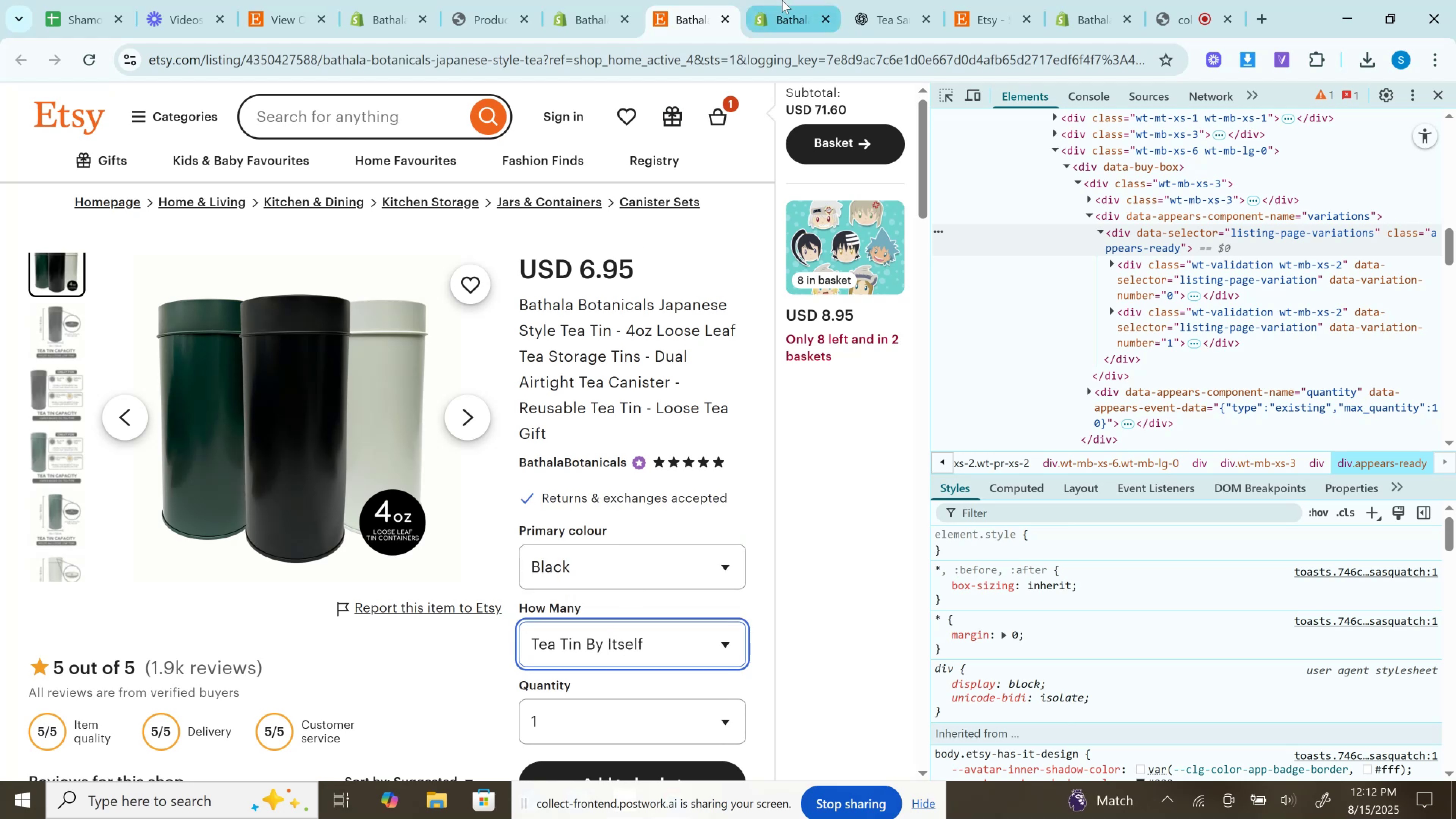 
left_click([782, 0])
 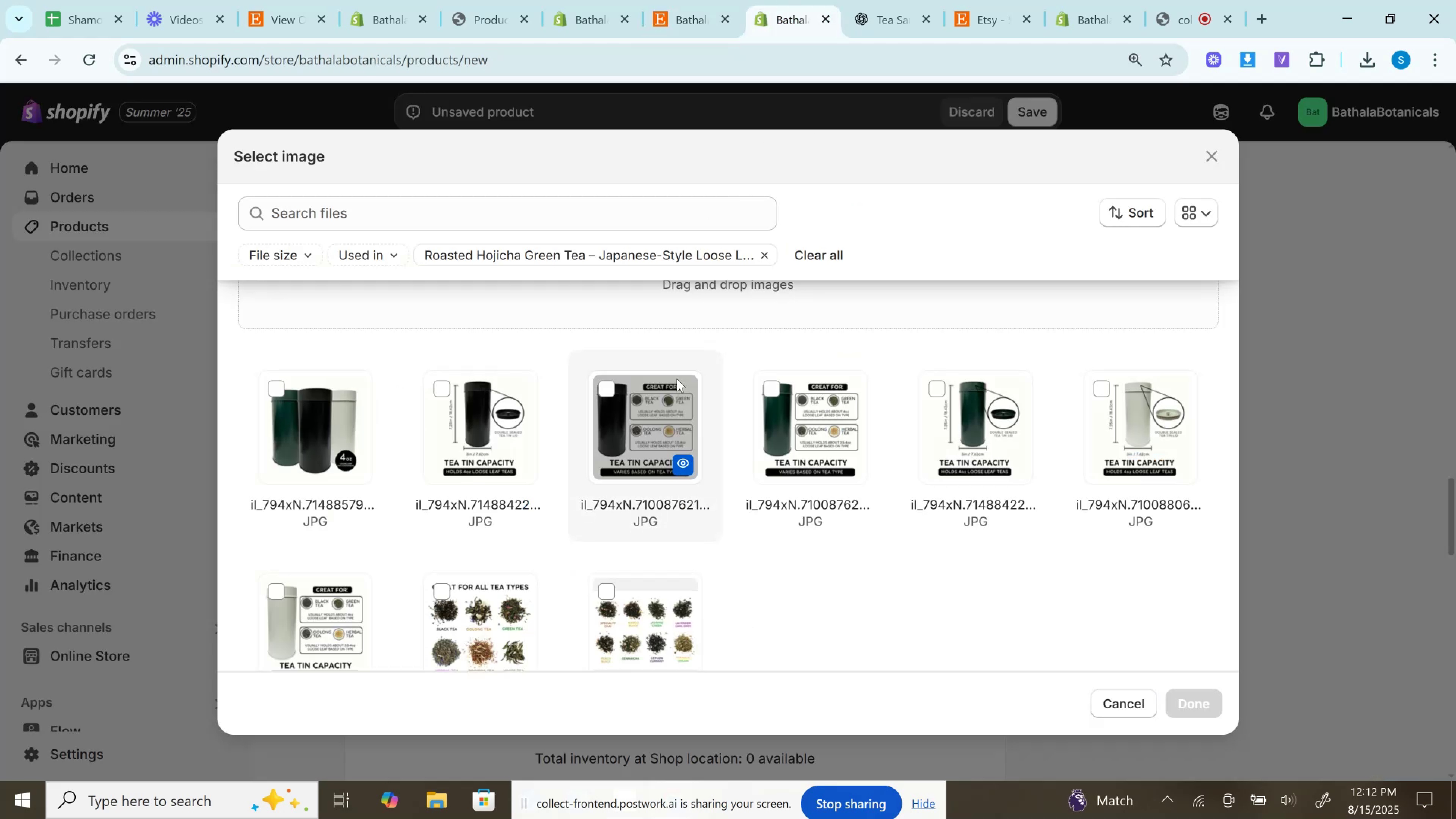 
left_click([677, 379])
 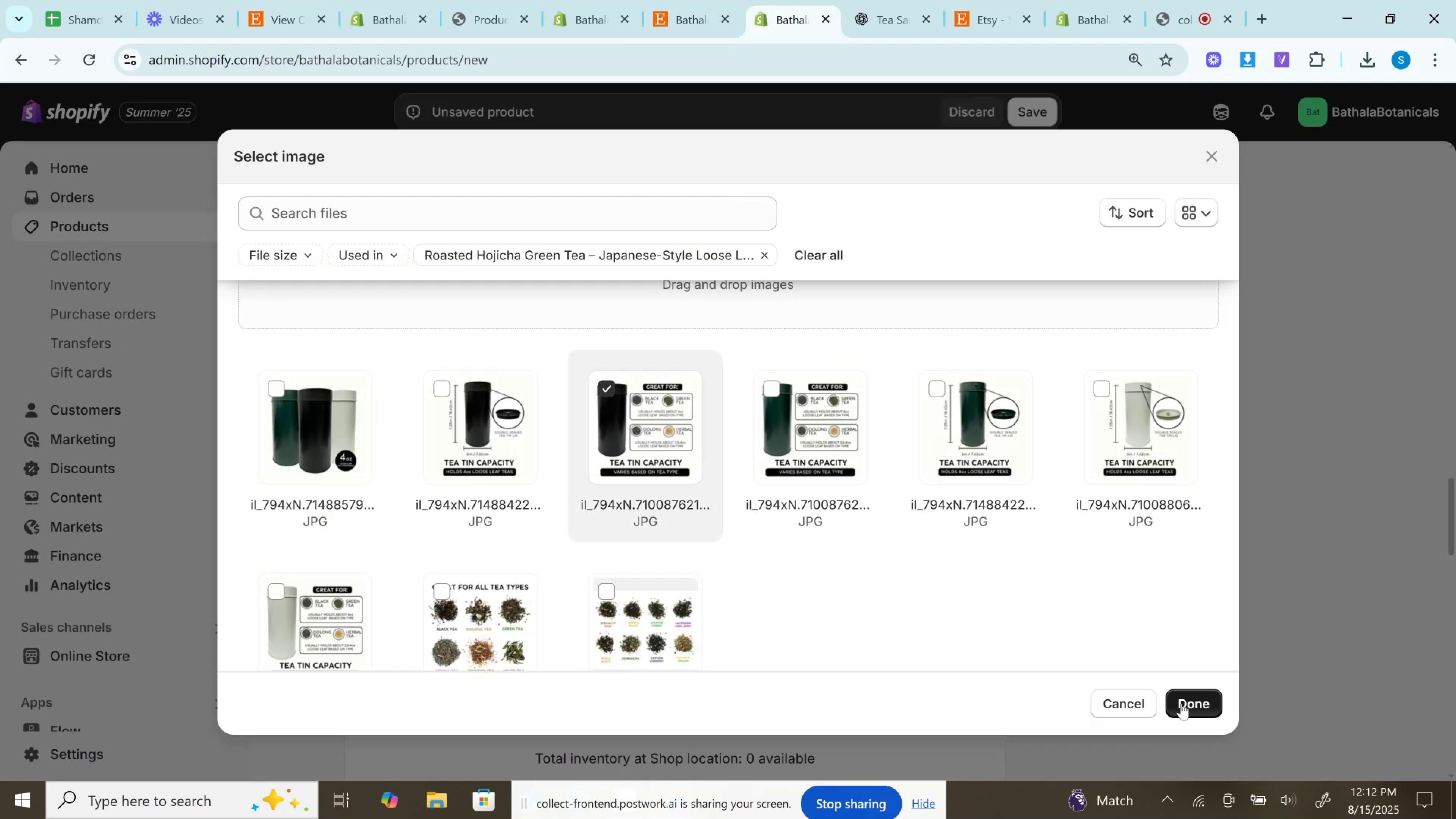 
left_click([1181, 703])
 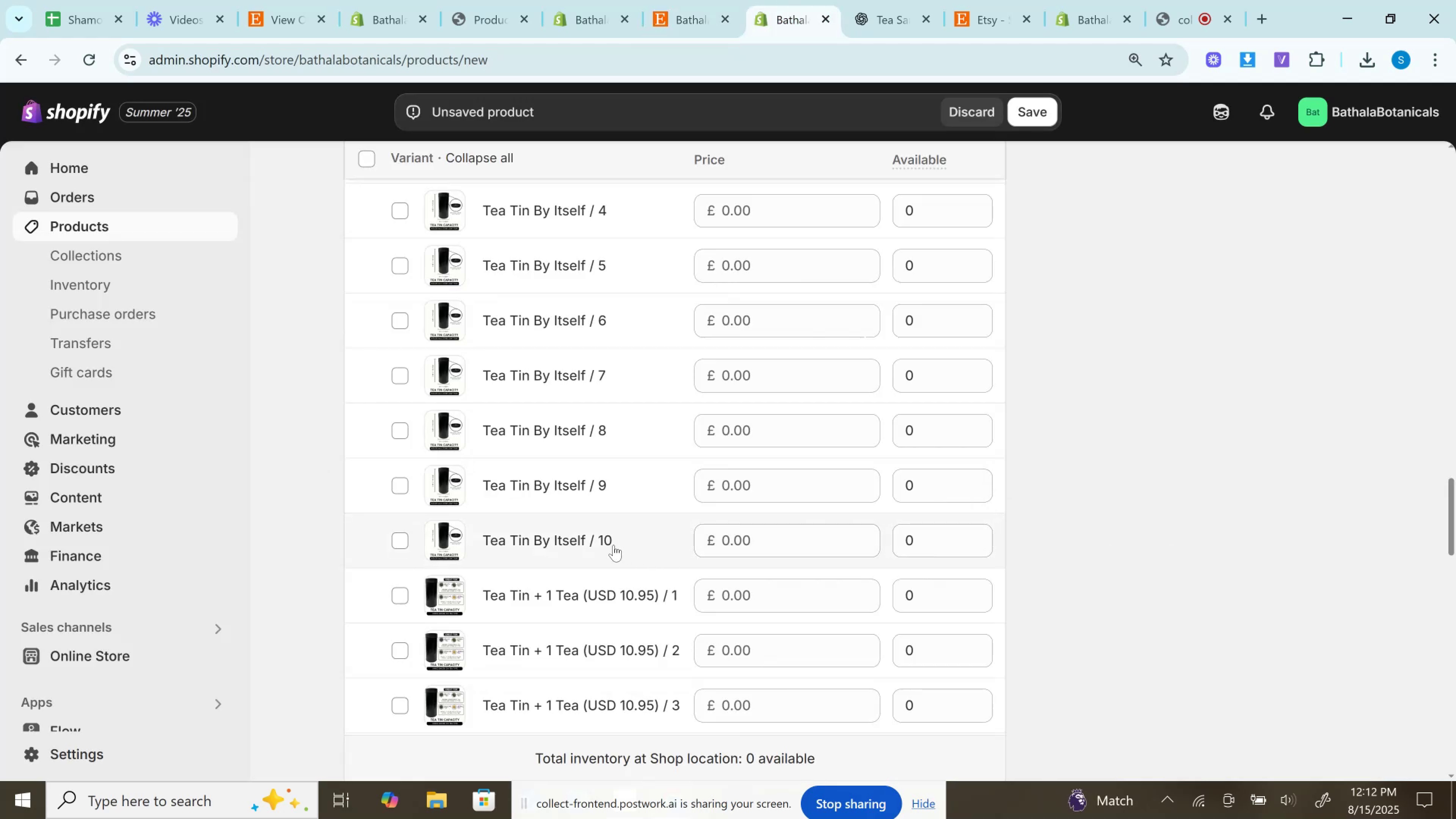 
scroll: coordinate [613, 545], scroll_direction: down, amount: 2.0
 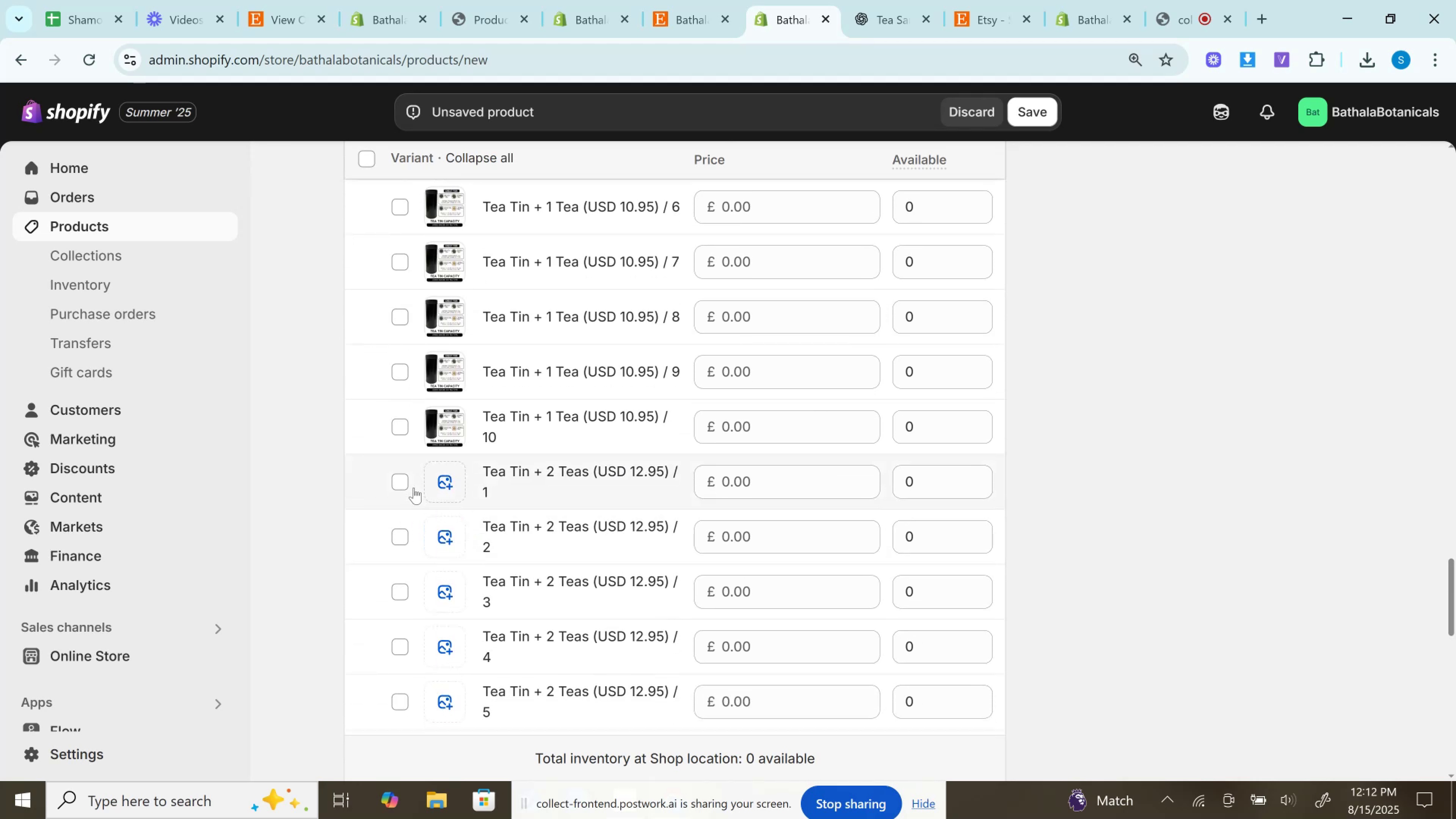 
left_click([409, 484])
 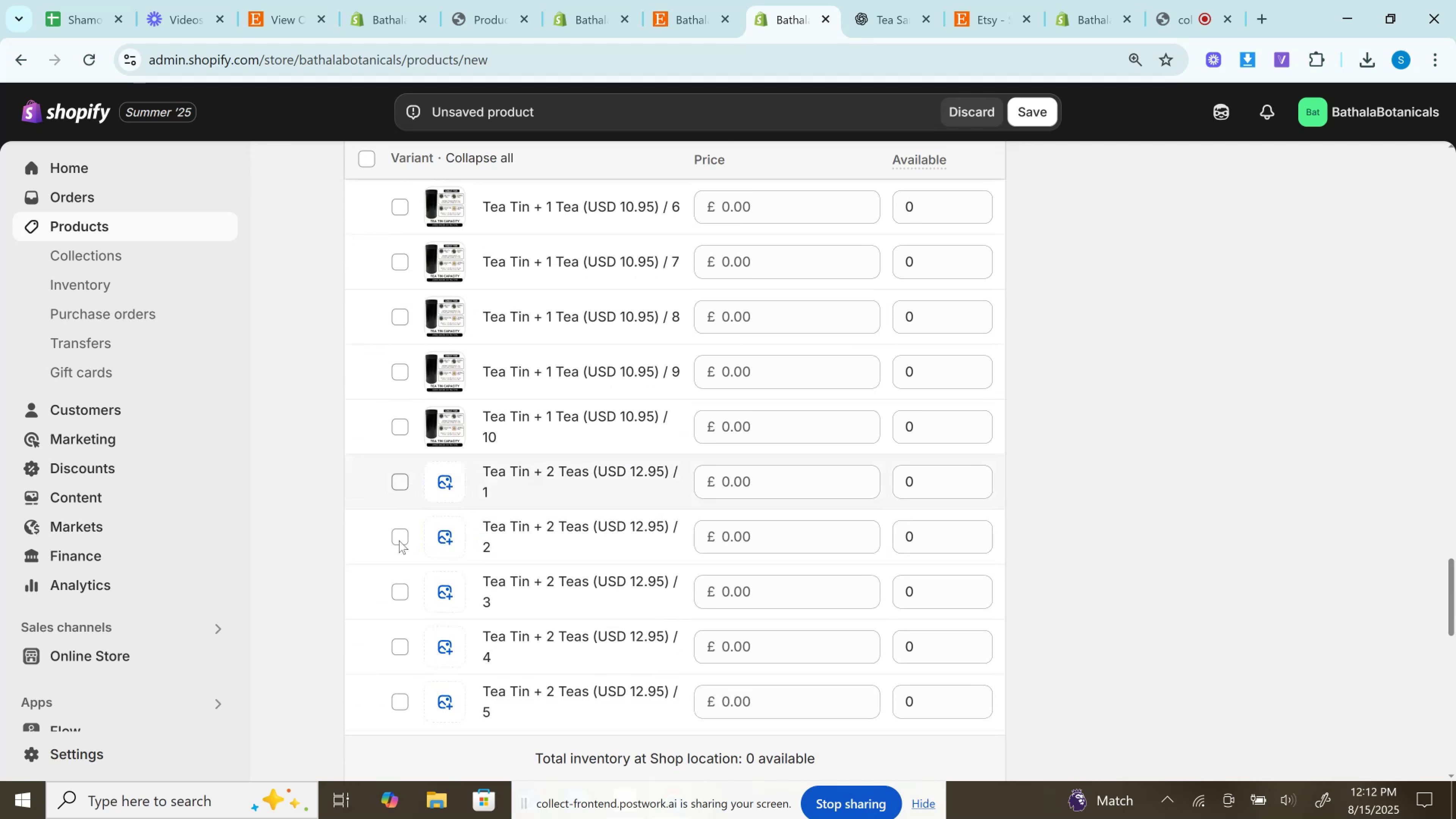 
left_click([399, 540])
 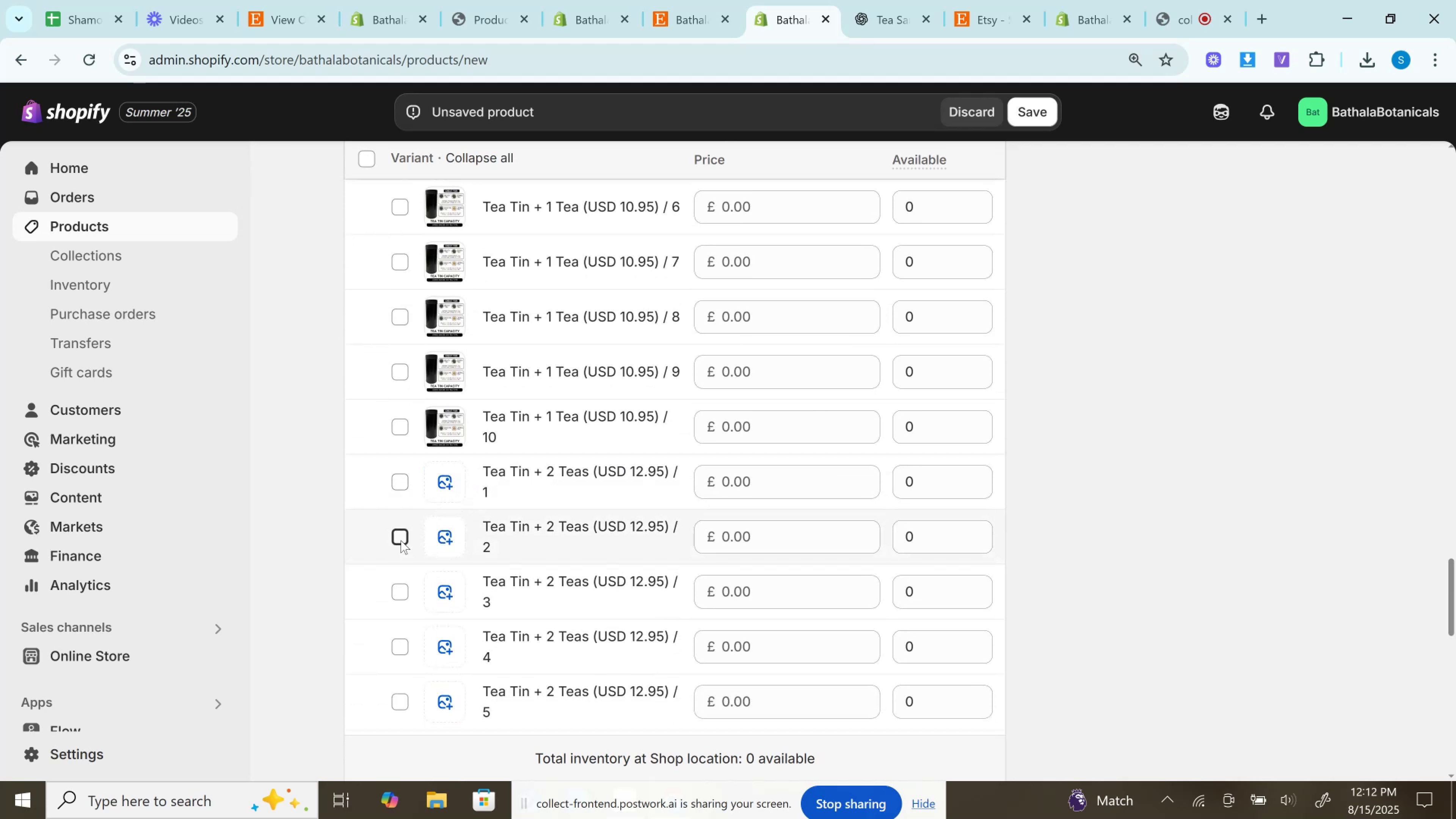 
scroll: coordinate [401, 540], scroll_direction: down, amount: 2.0
 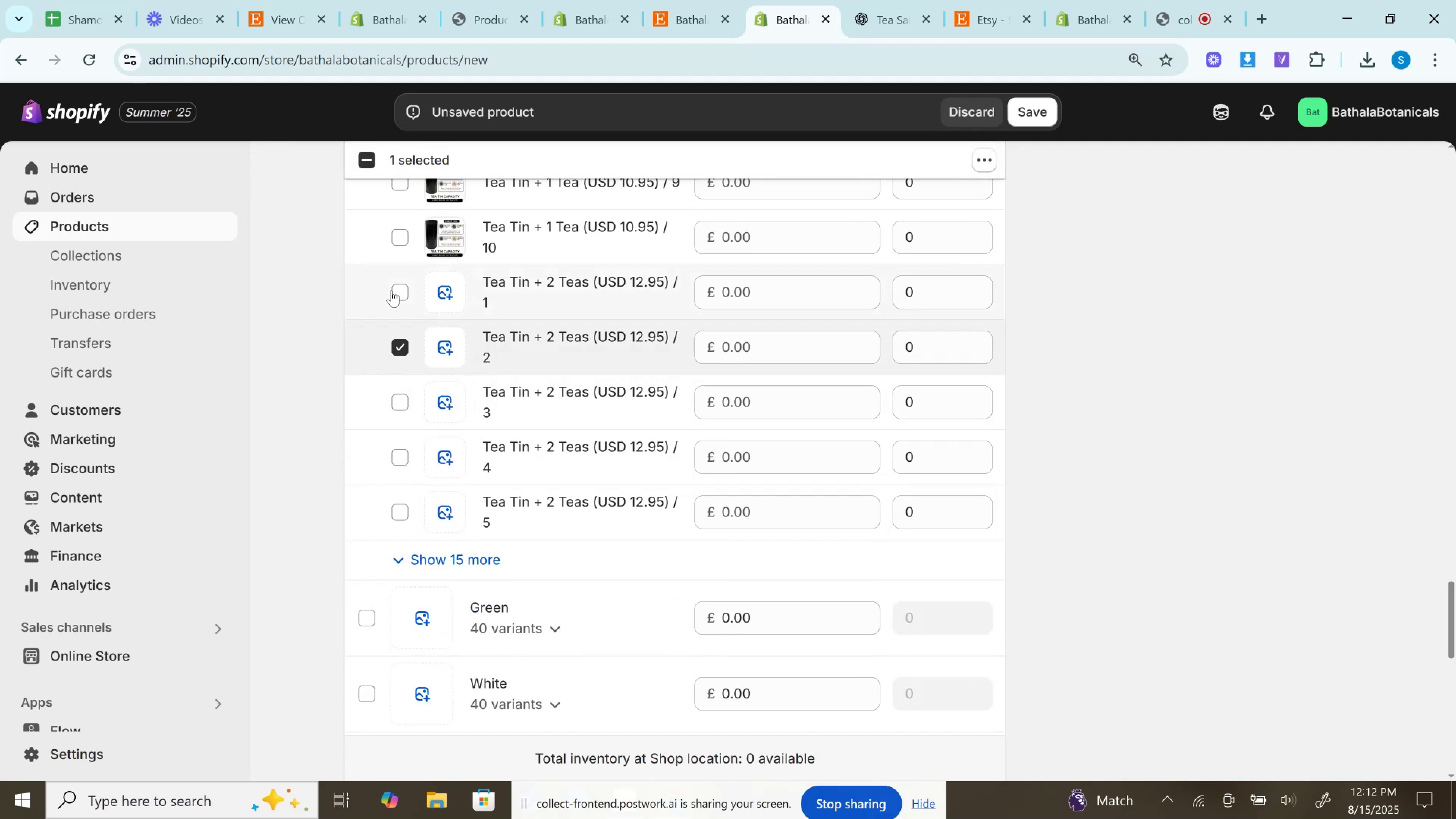 
left_click([391, 290])
 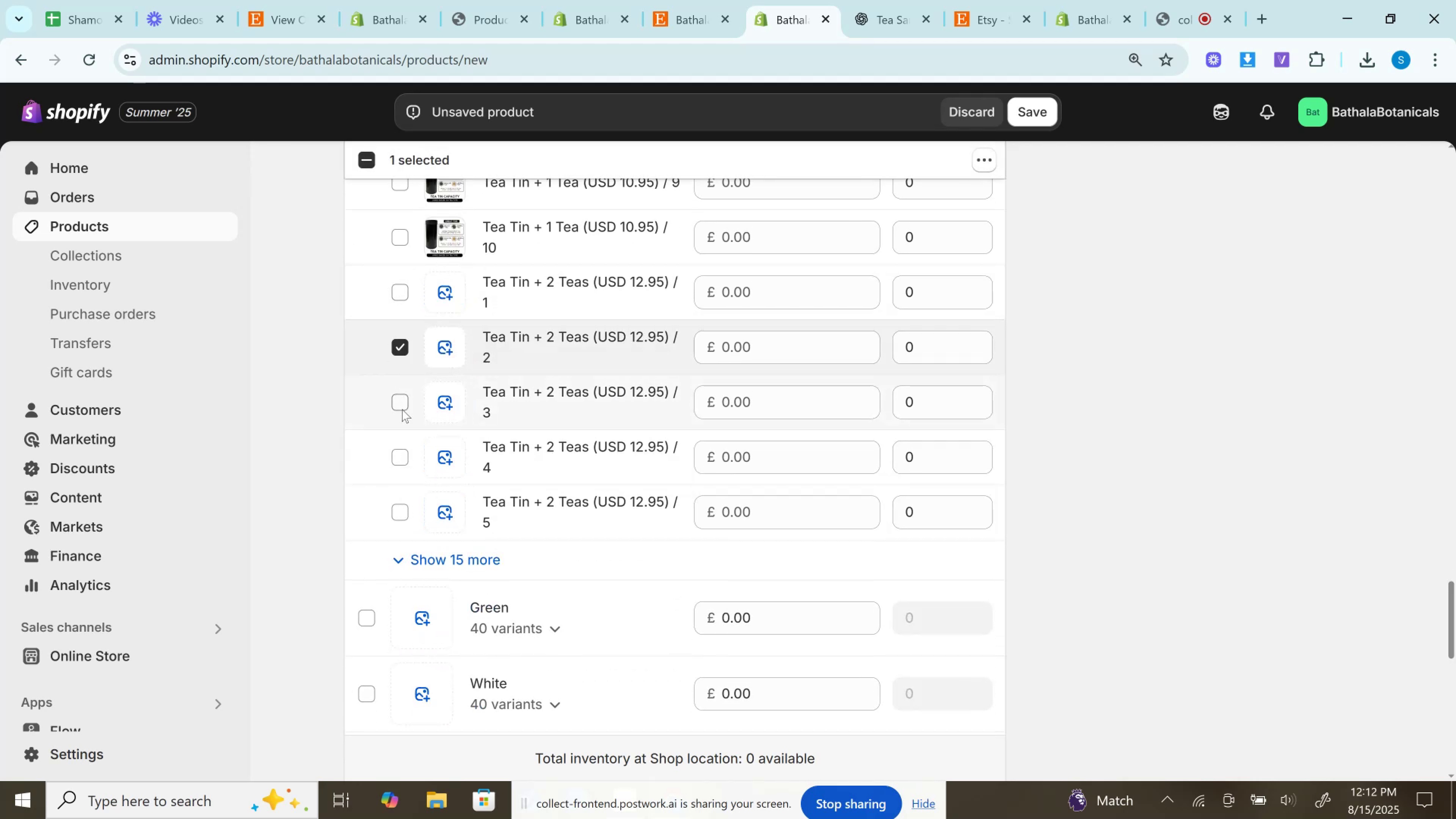 
left_click([402, 409])
 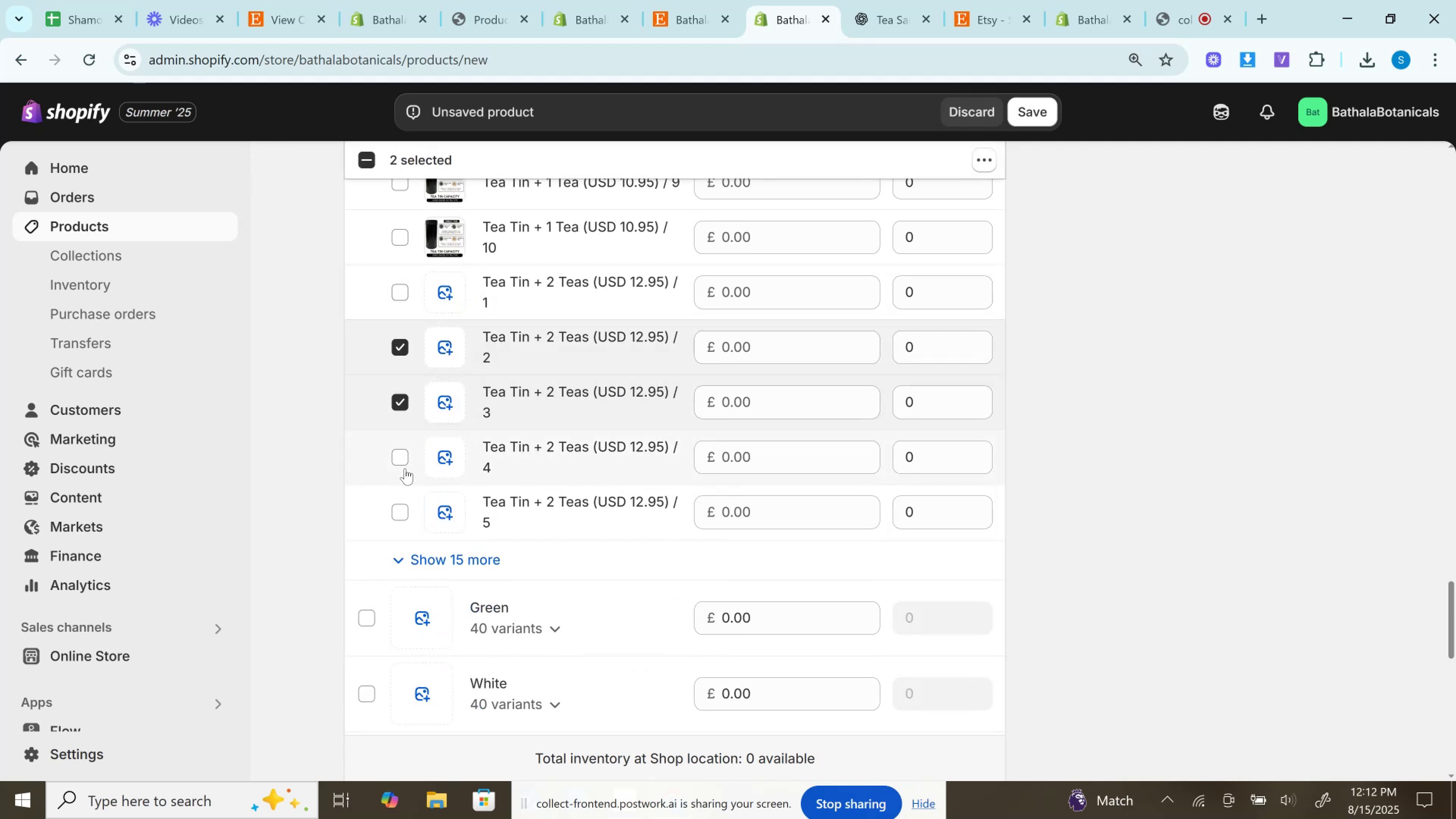 
left_click([405, 465])
 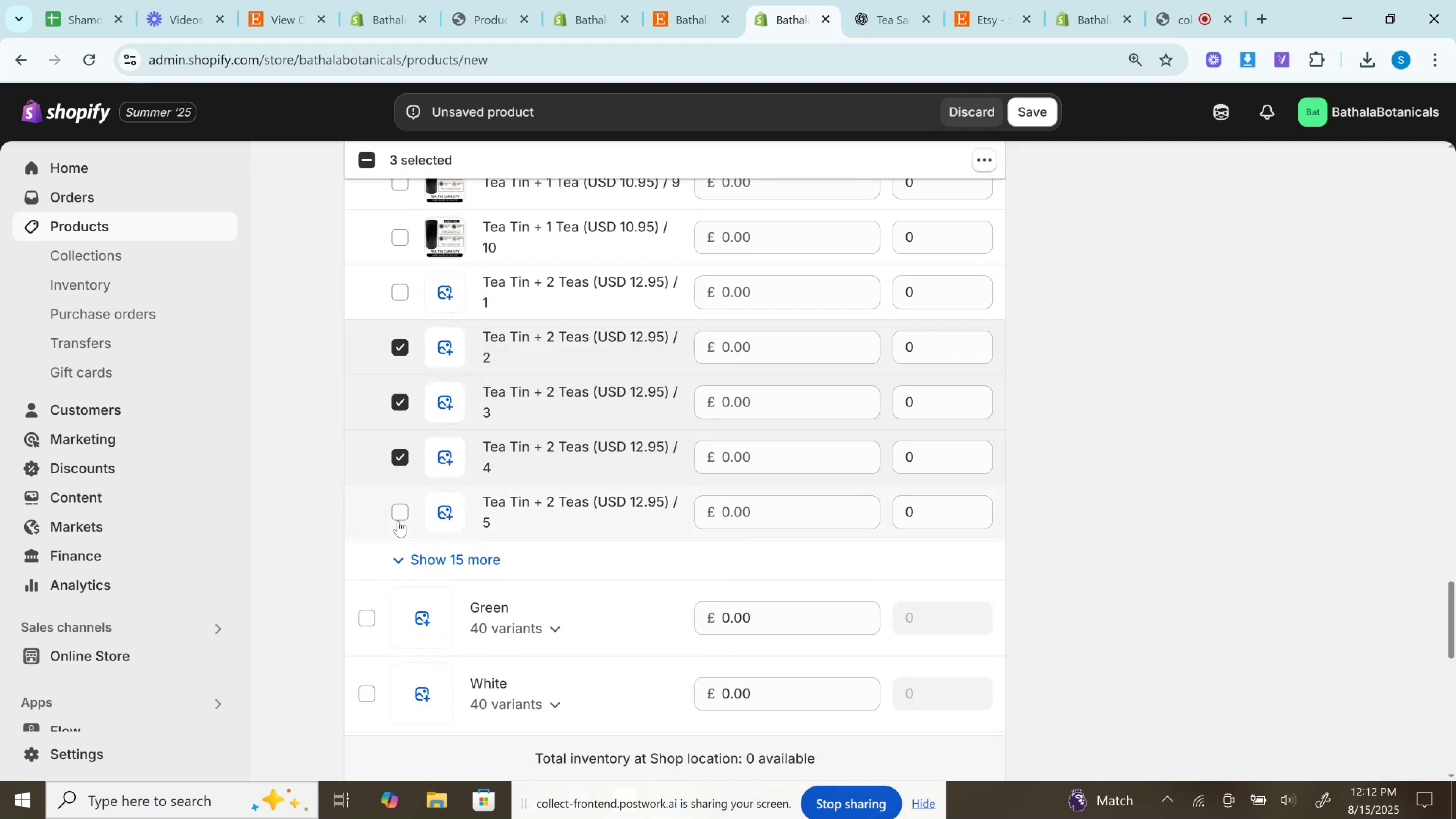 
left_click([398, 521])
 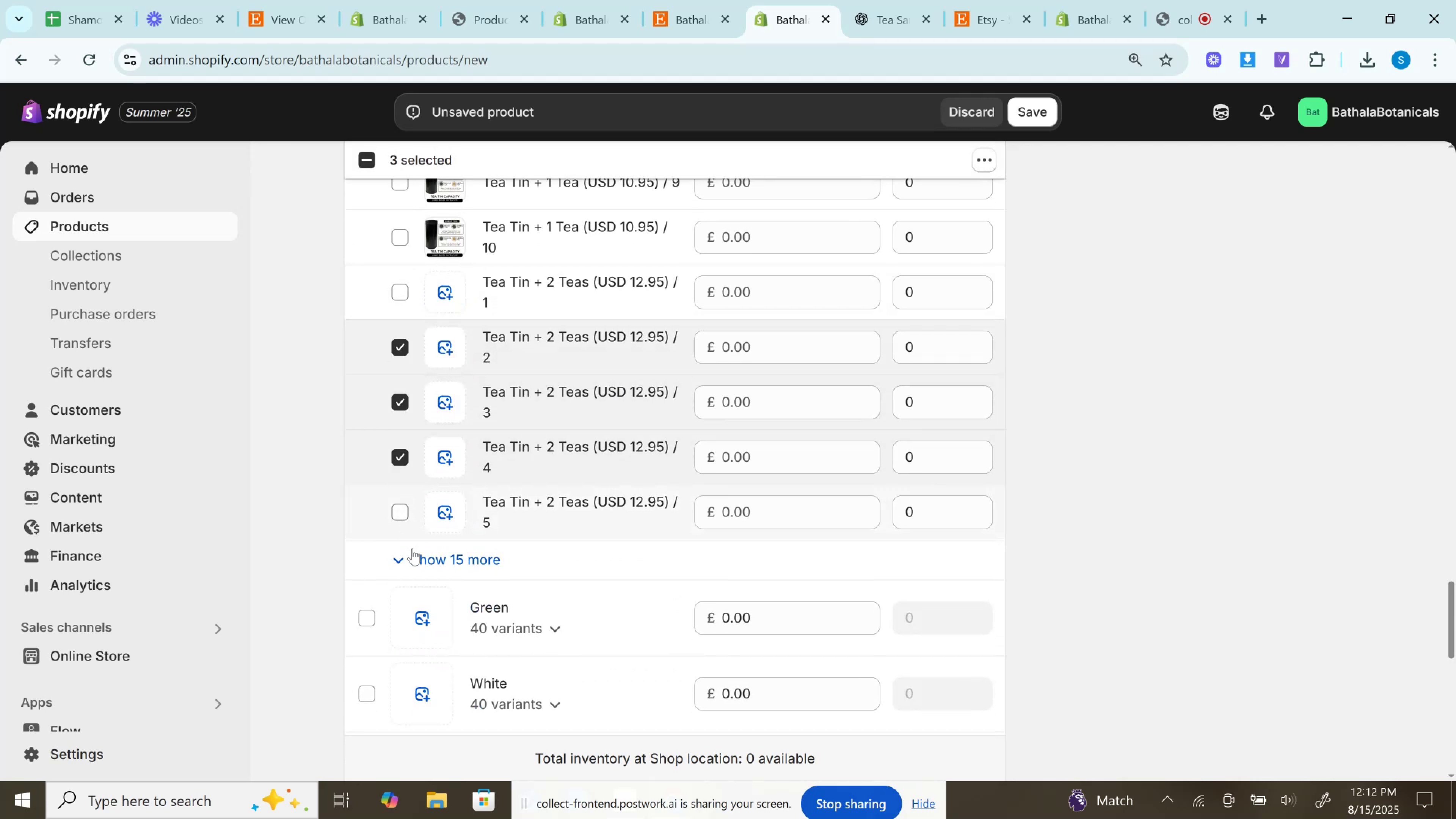 
left_click([402, 560])
 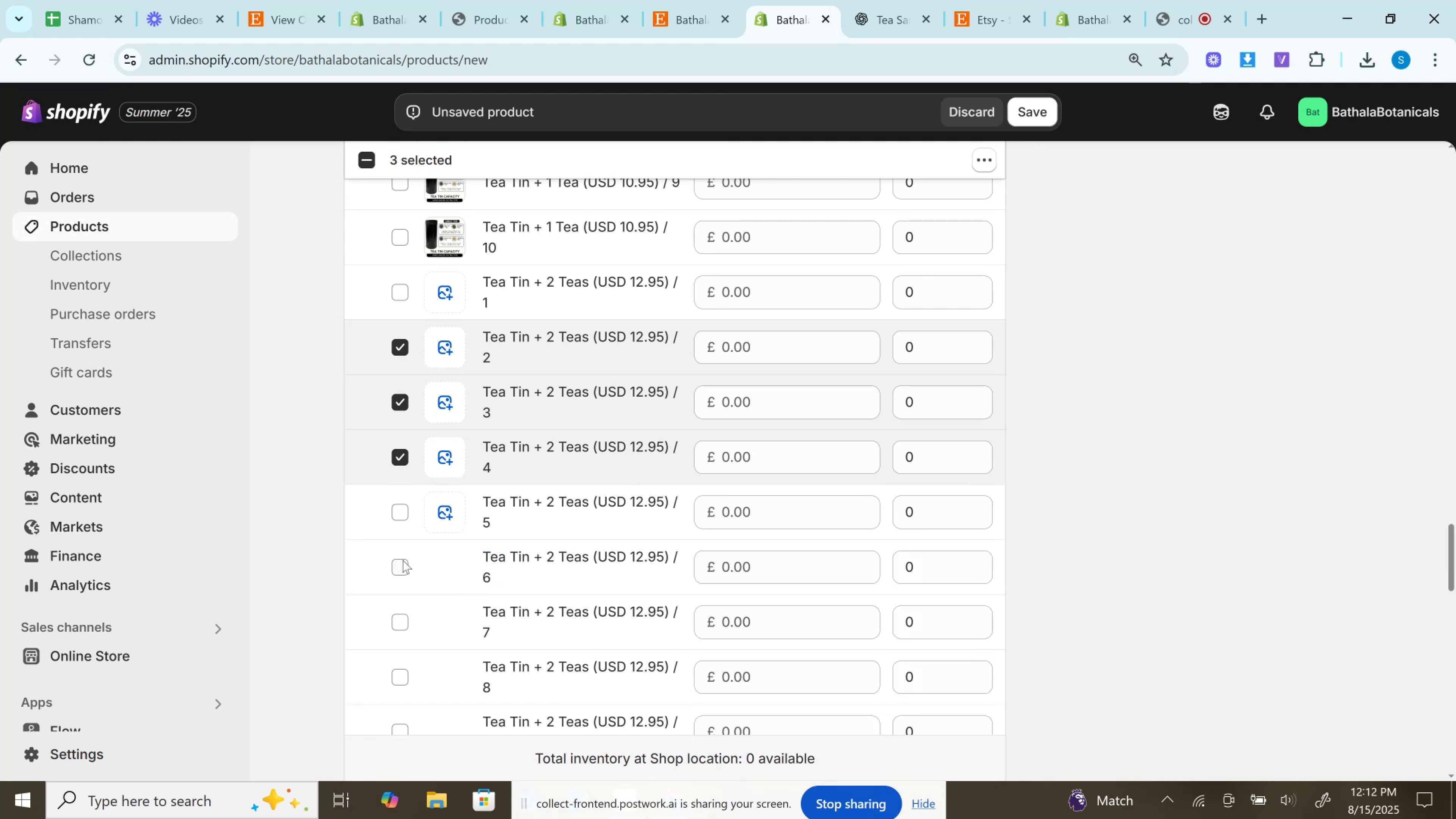 
scroll: coordinate [403, 560], scroll_direction: down, amount: 2.0
 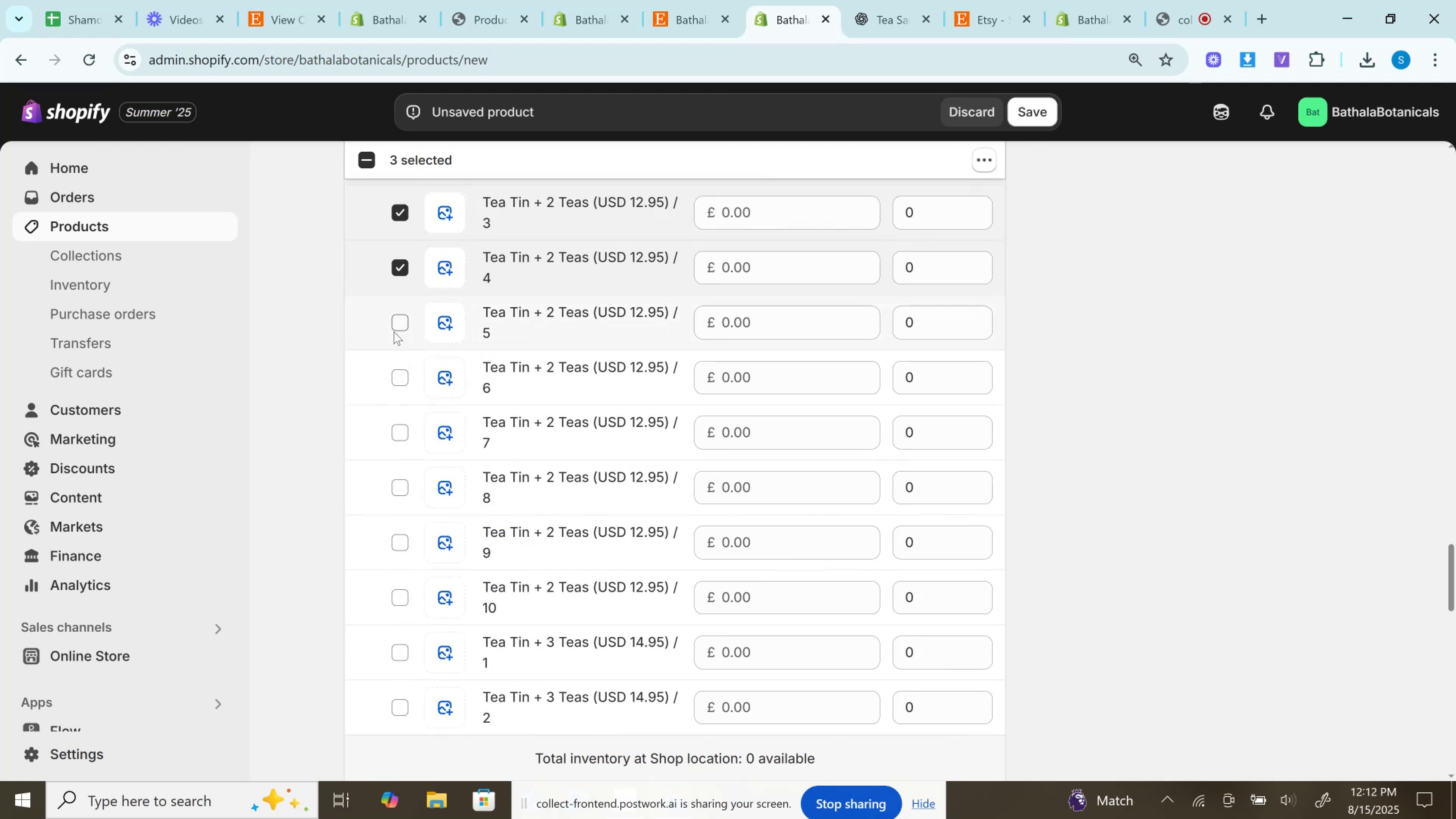 
double_click([396, 389])
 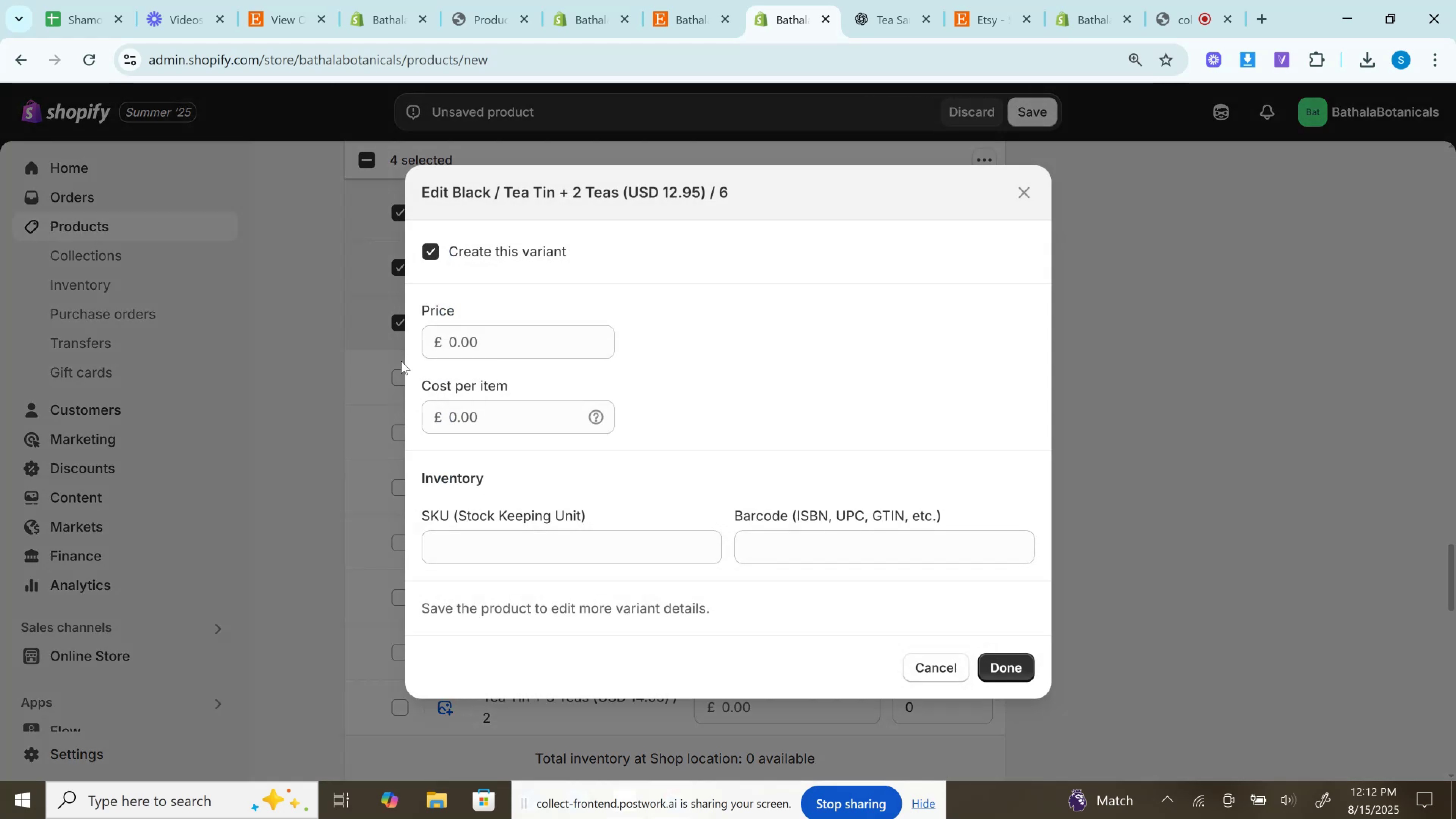 
left_click([388, 376])
 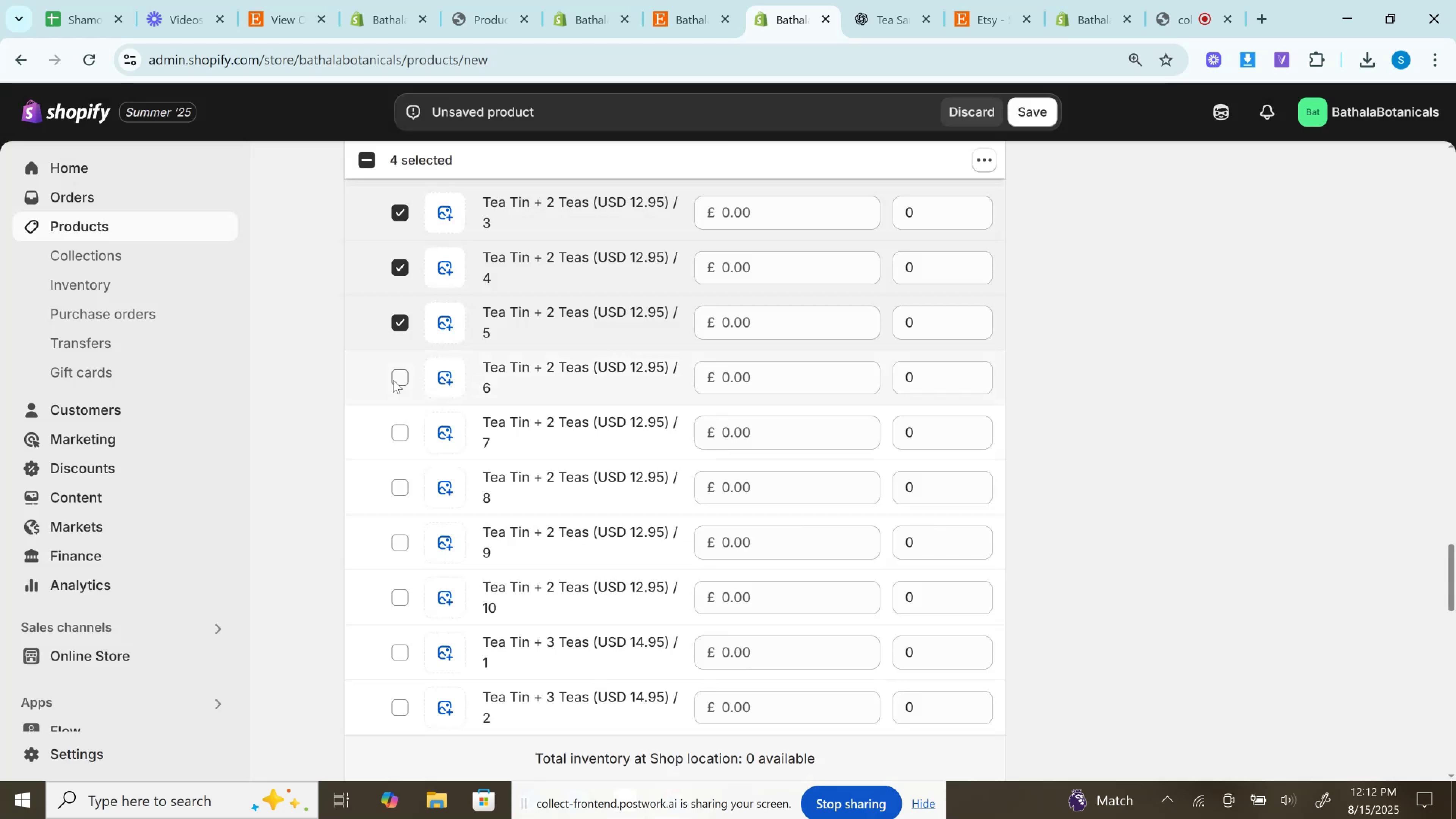 
left_click([394, 380])
 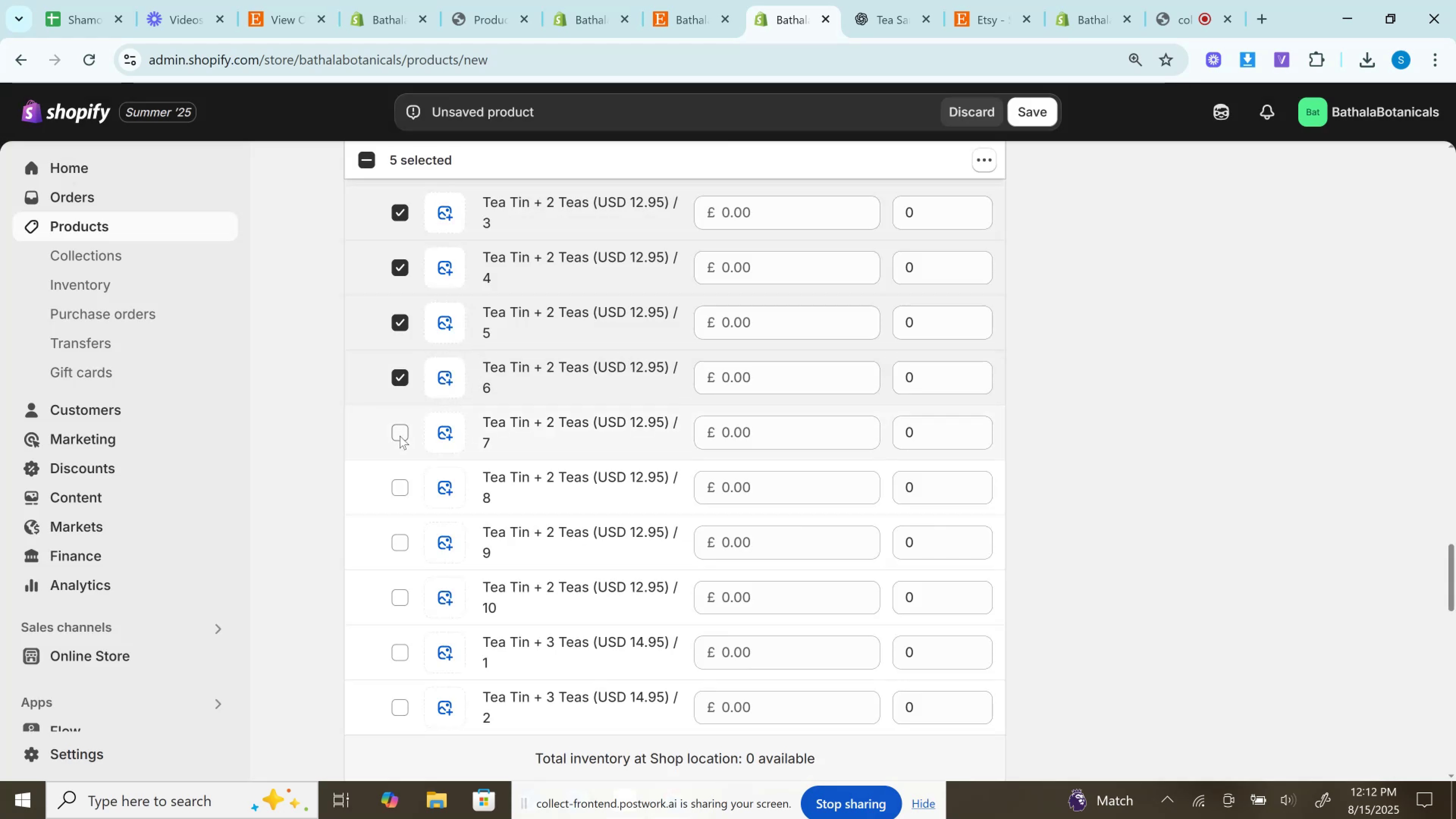 
left_click([400, 439])
 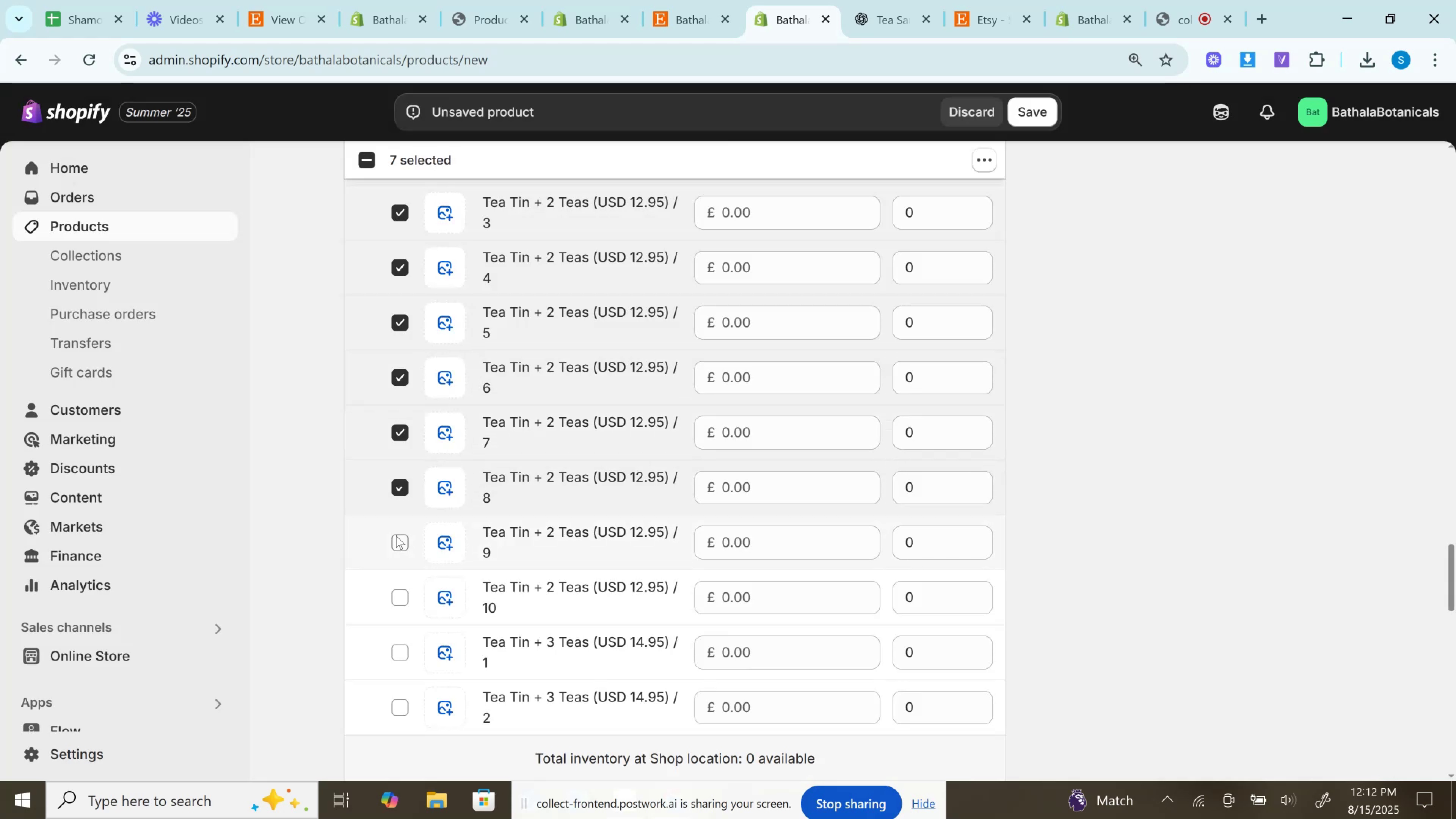 
left_click([397, 541])
 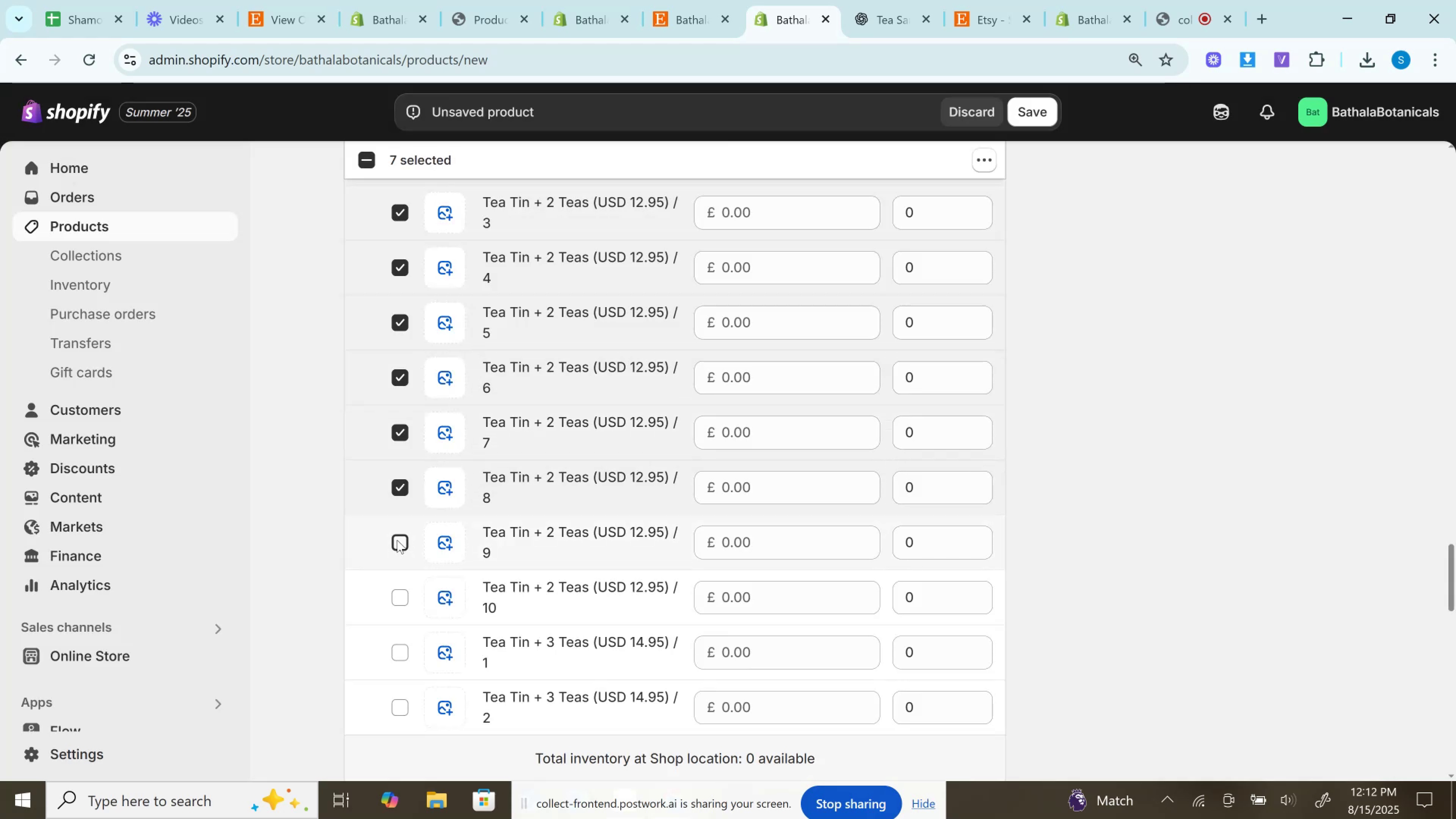 
scroll: coordinate [398, 540], scroll_direction: down, amount: 2.0
 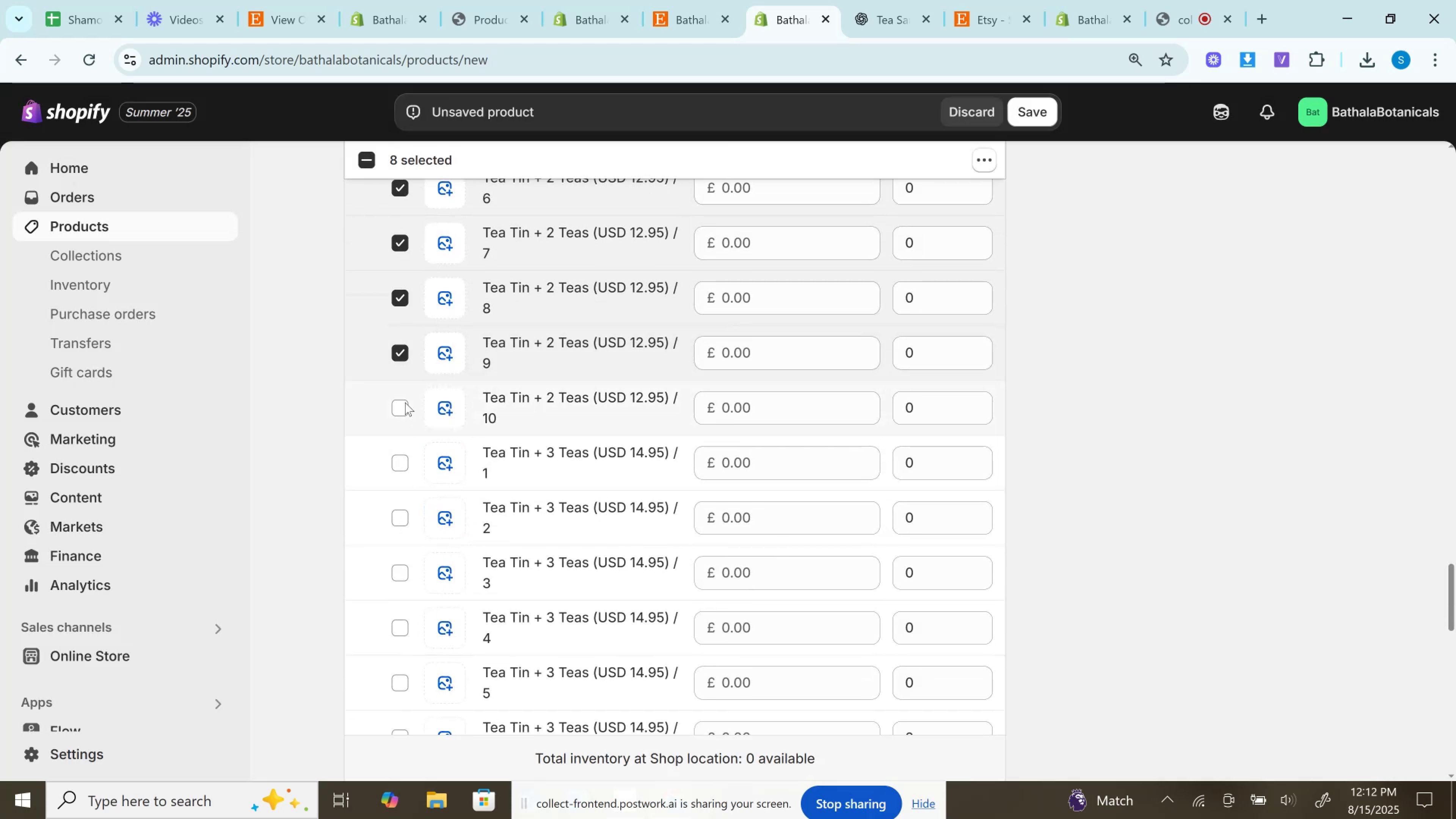 
left_click_drag(start_coordinate=[403, 401], to_coordinate=[401, 403])
 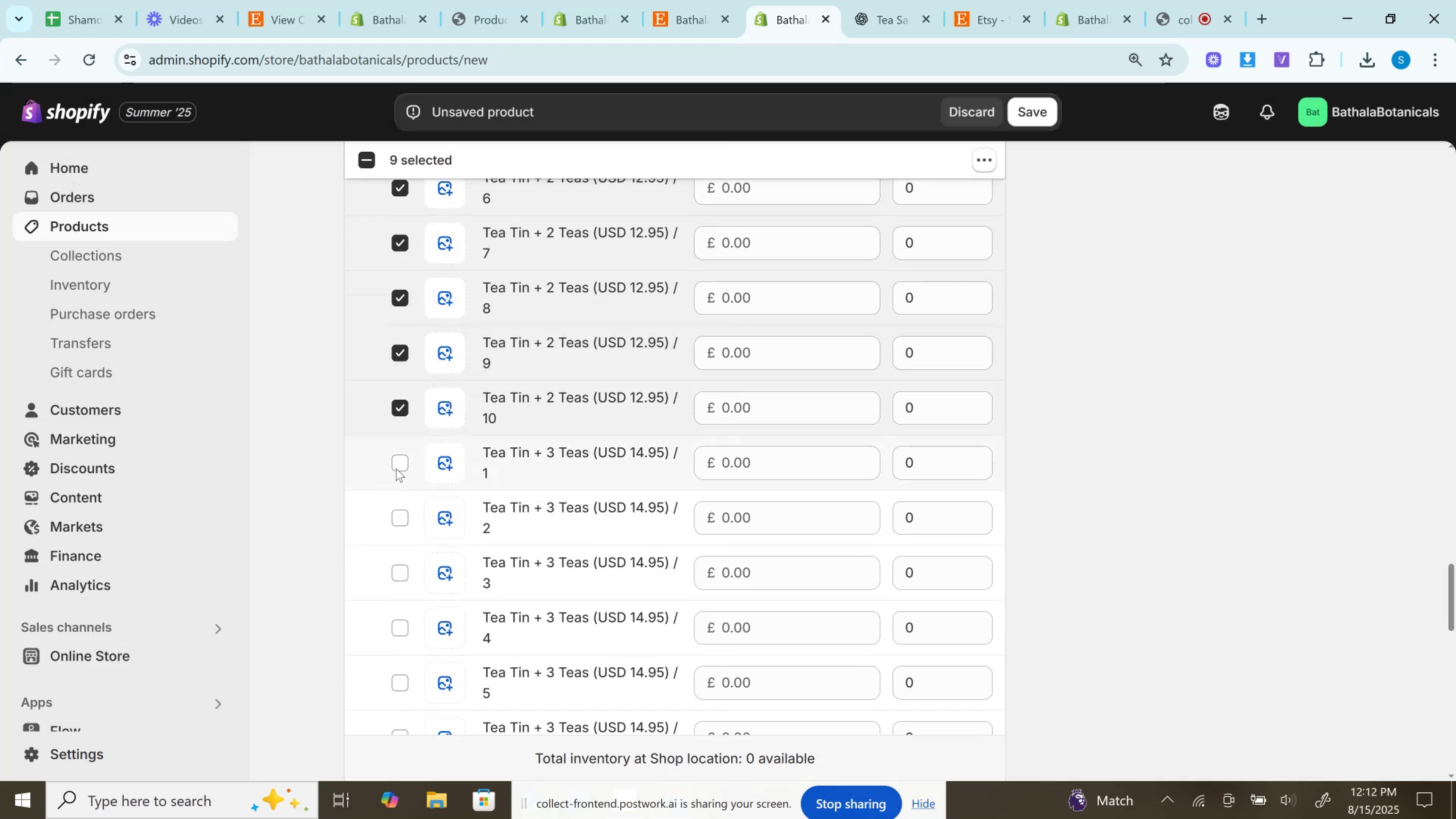 
left_click([396, 468])
 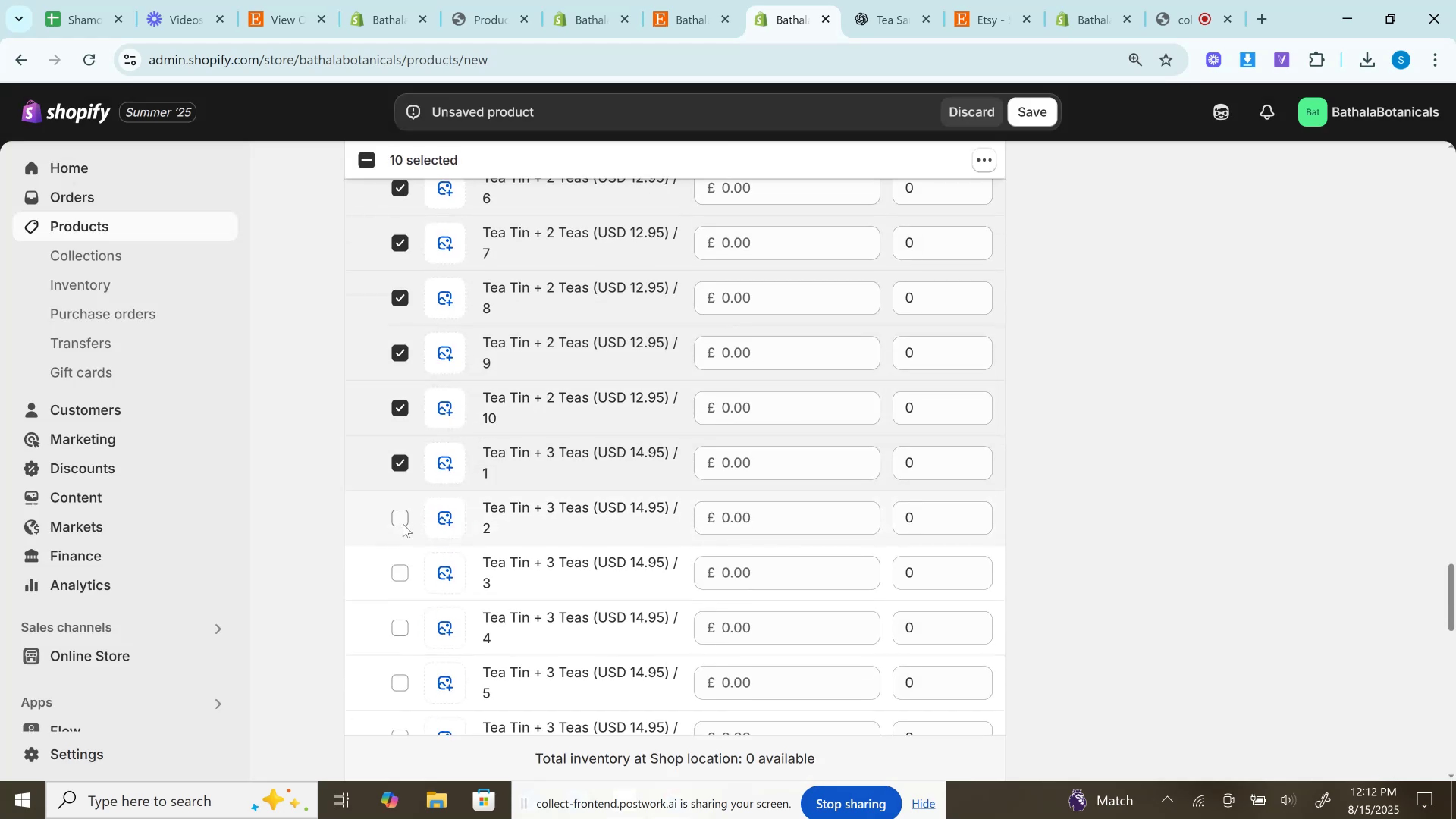 
left_click([403, 524])
 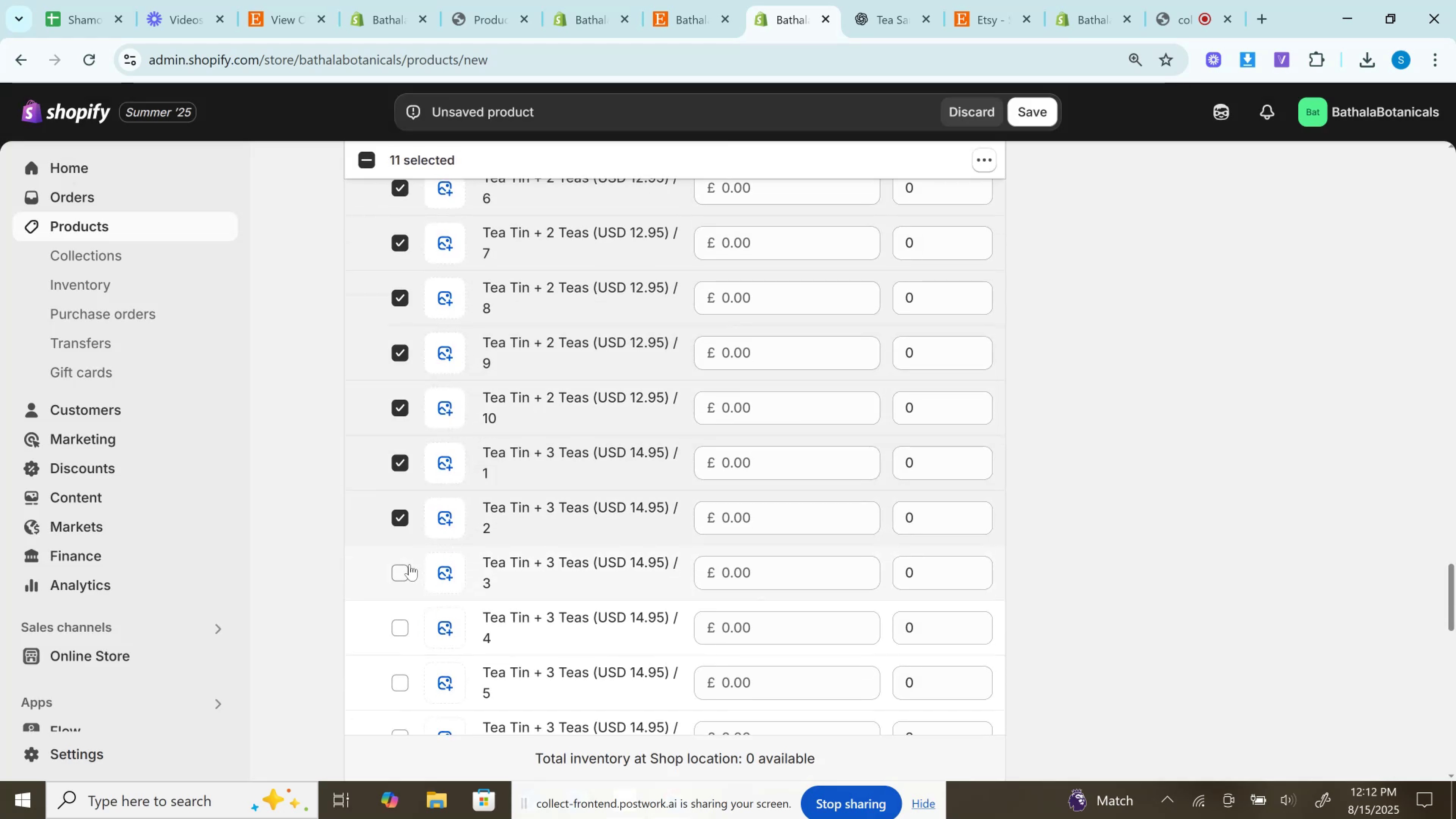 
left_click([410, 564])
 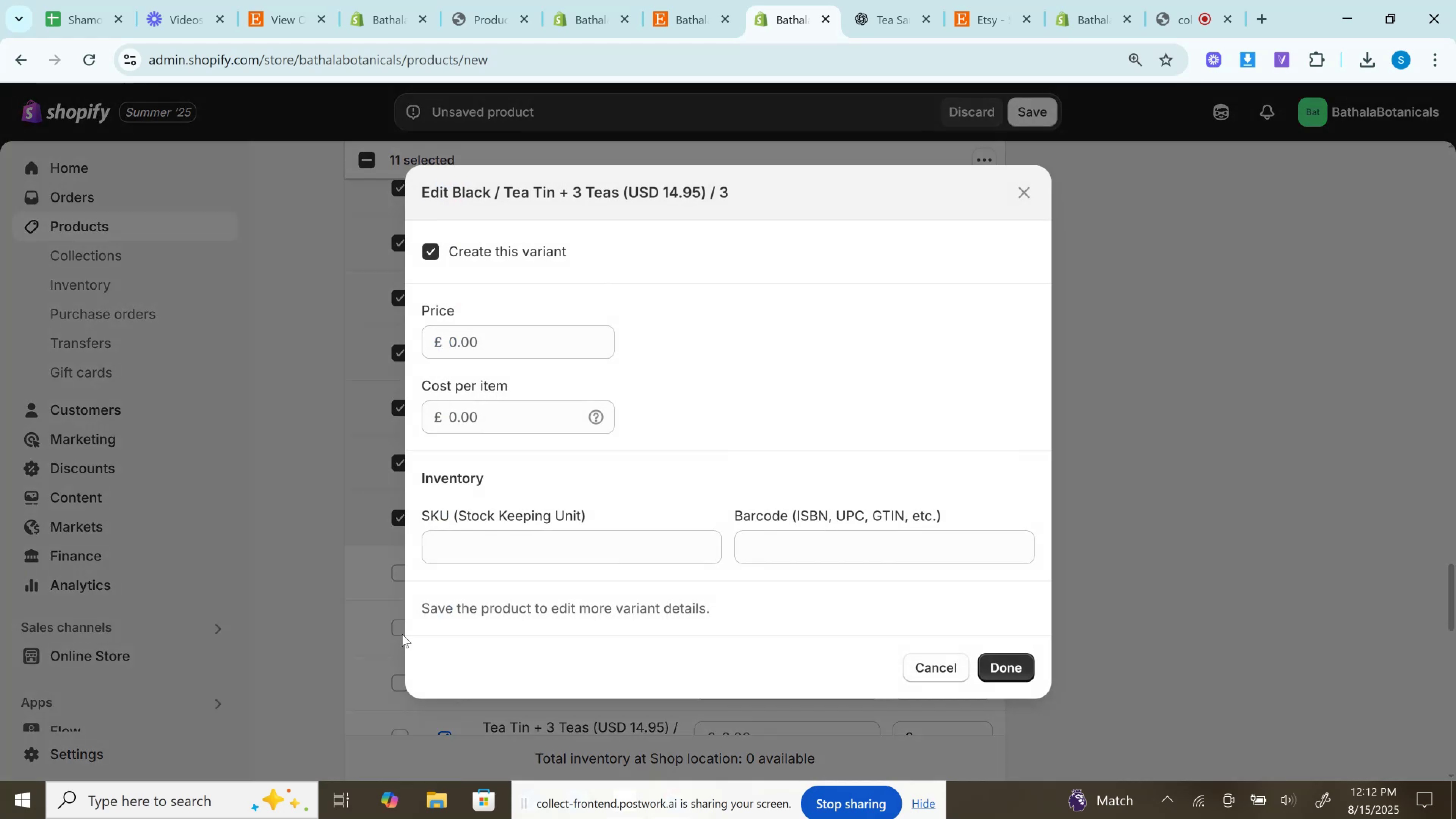 
left_click([392, 600])
 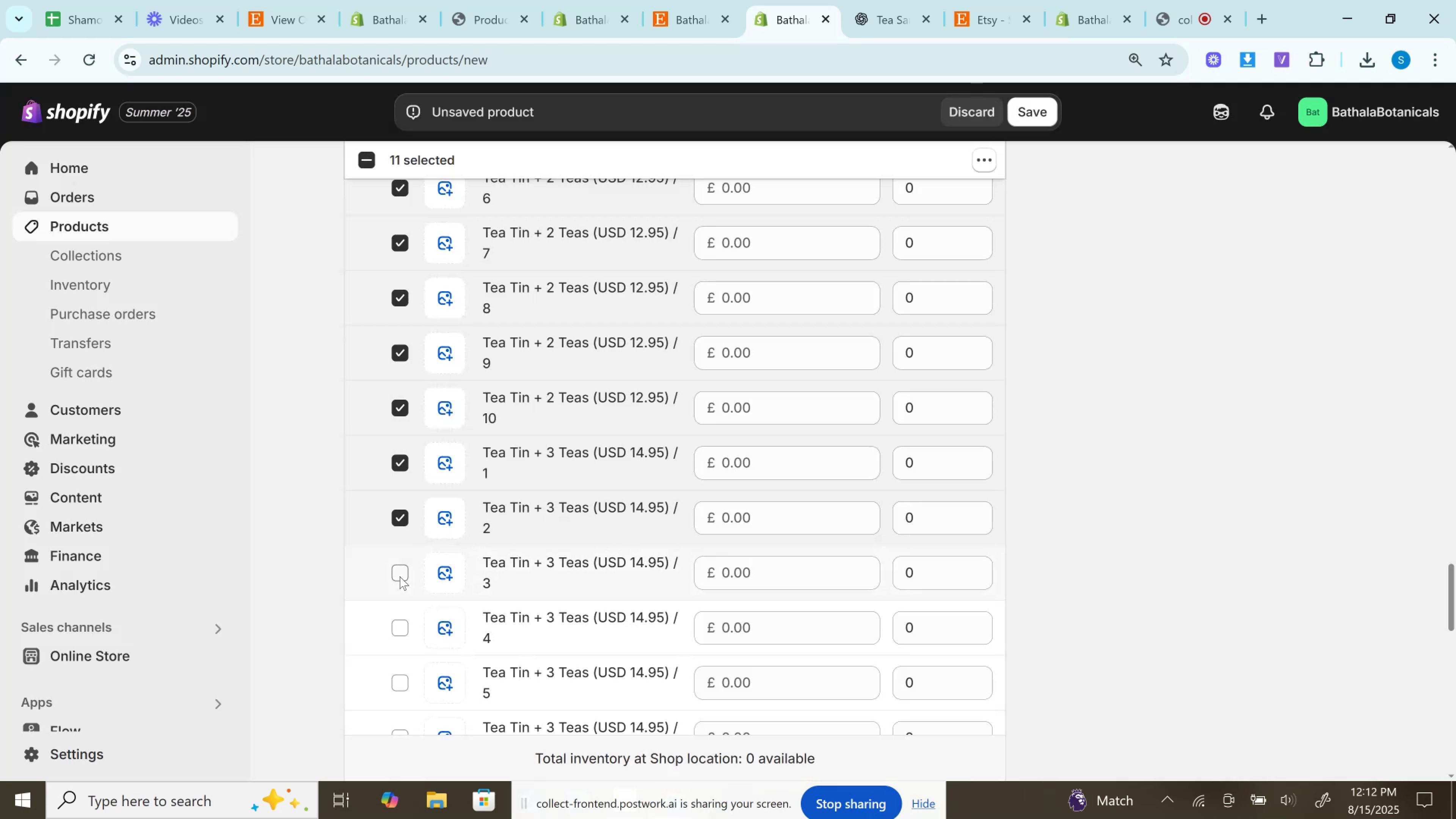 
left_click([400, 576])
 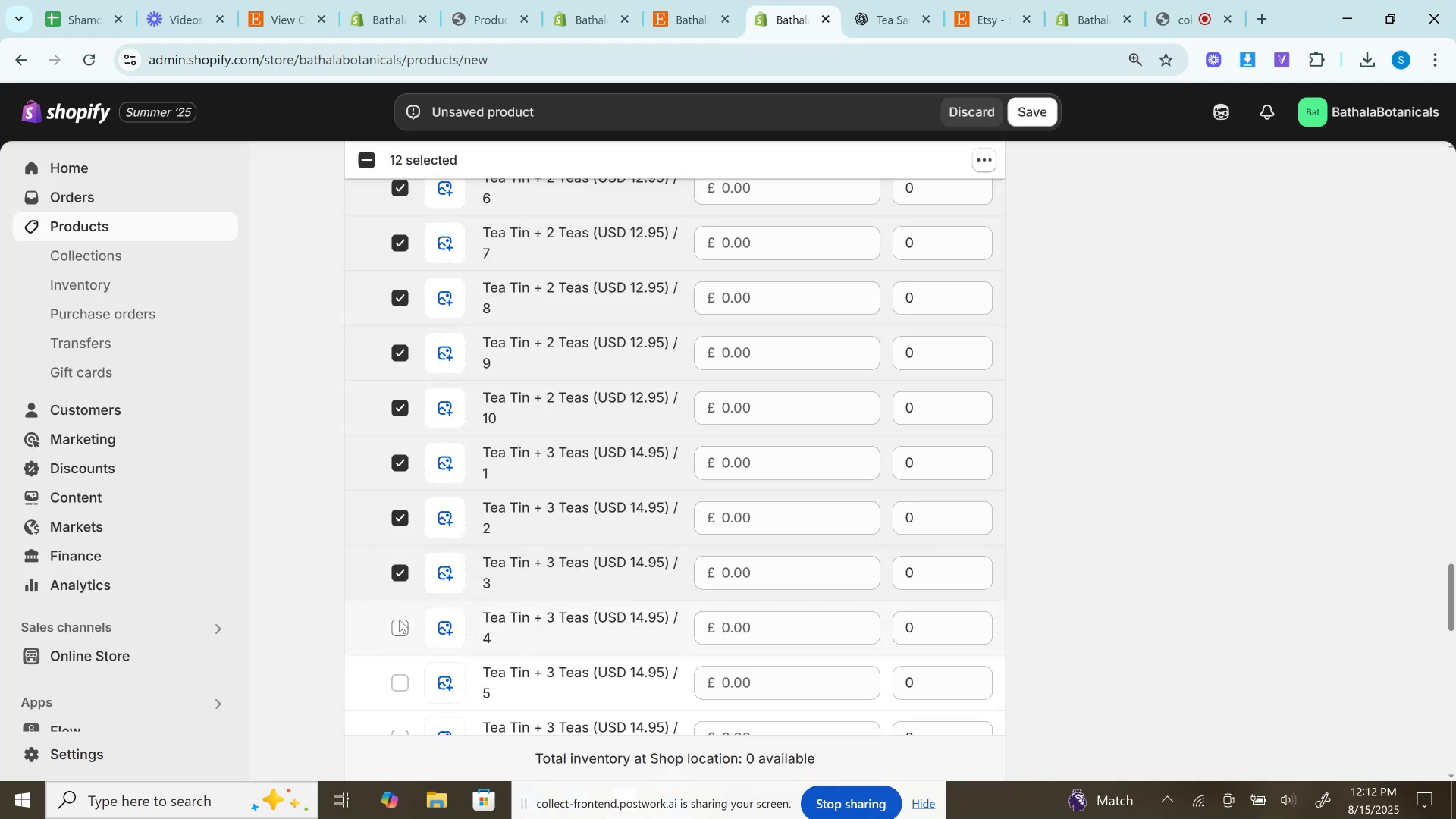 
left_click([399, 620])
 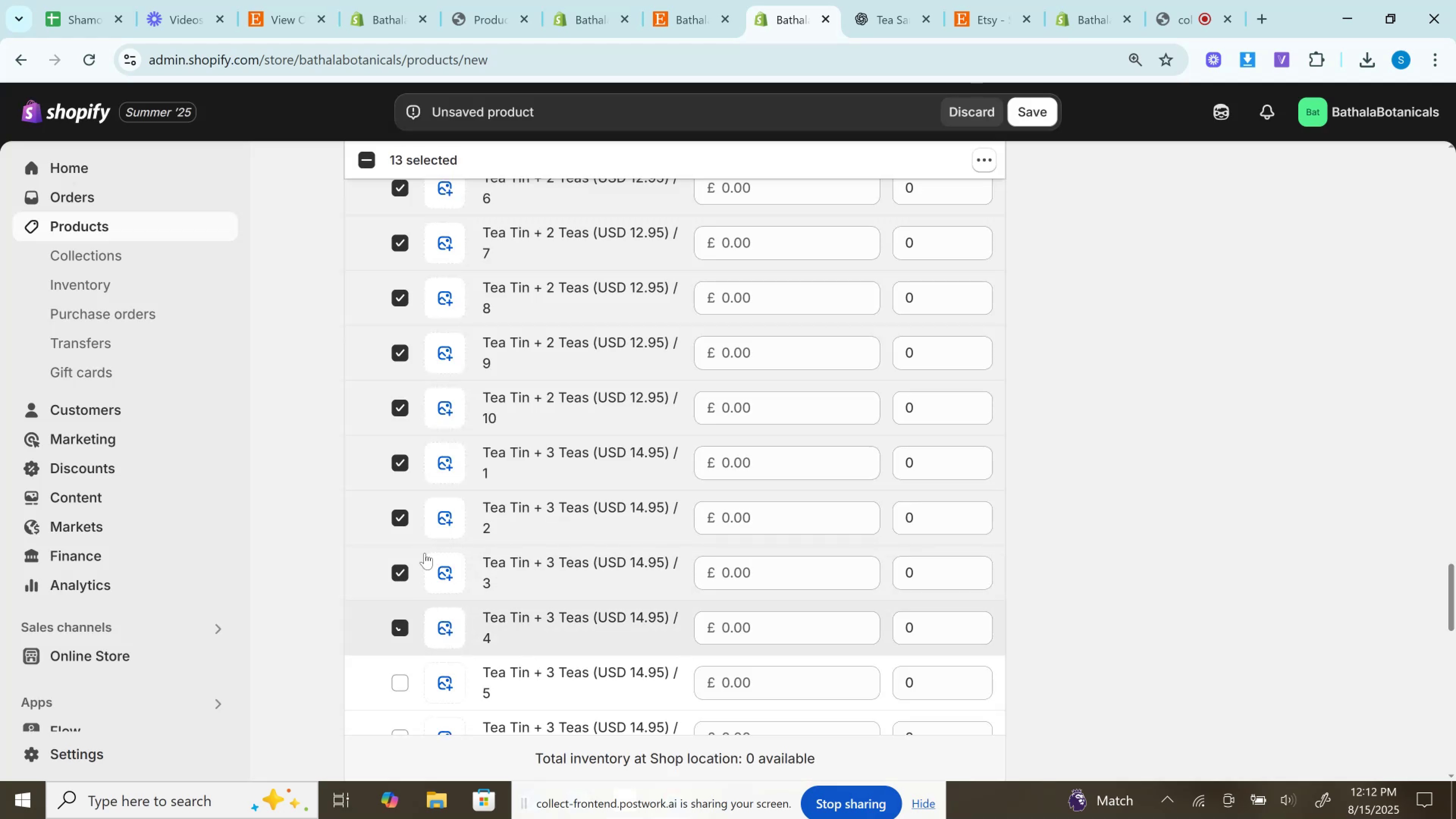 
scroll: coordinate [431, 528], scroll_direction: down, amount: 2.0
 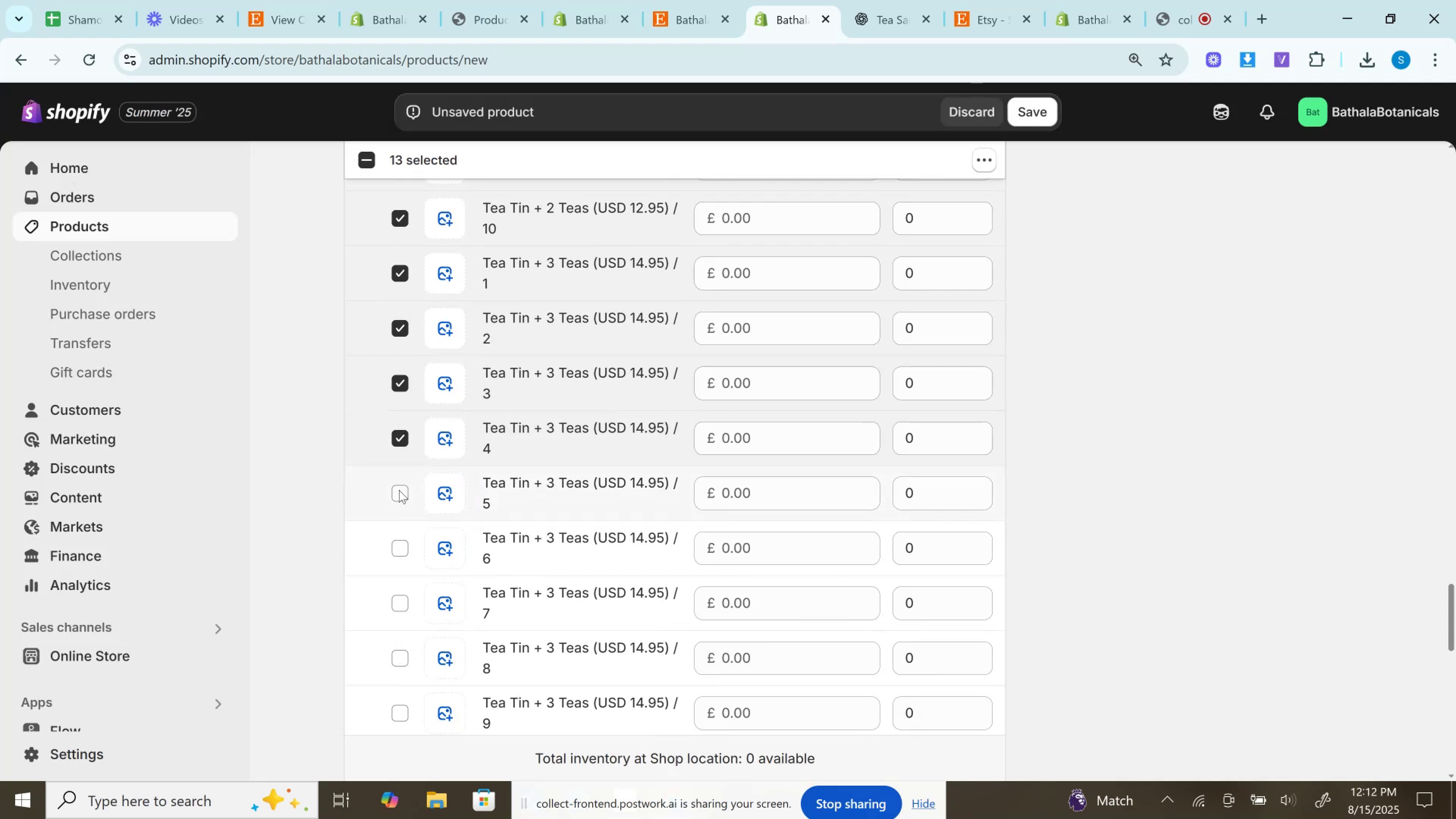 
left_click([399, 490])
 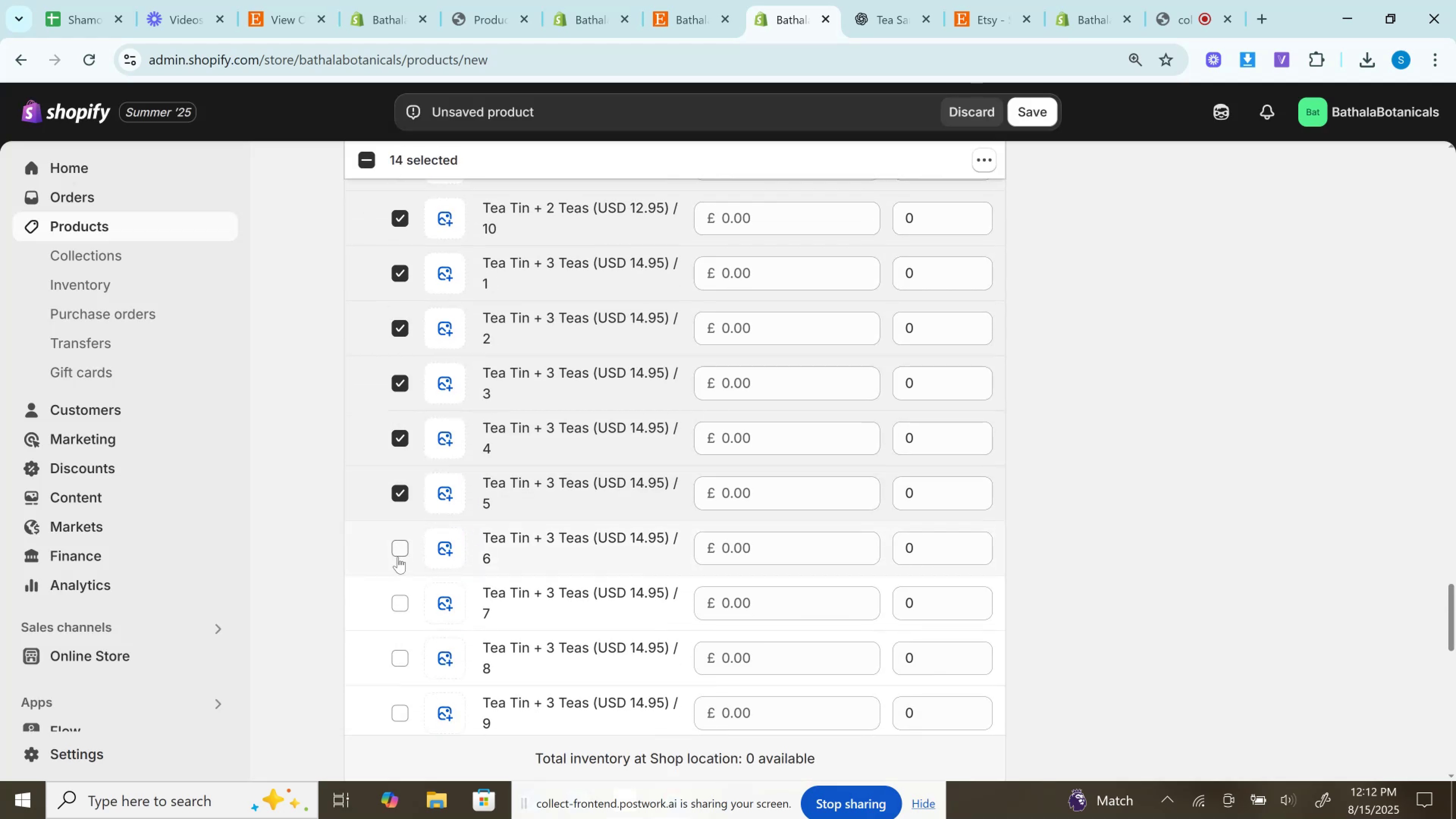 
left_click([398, 557])
 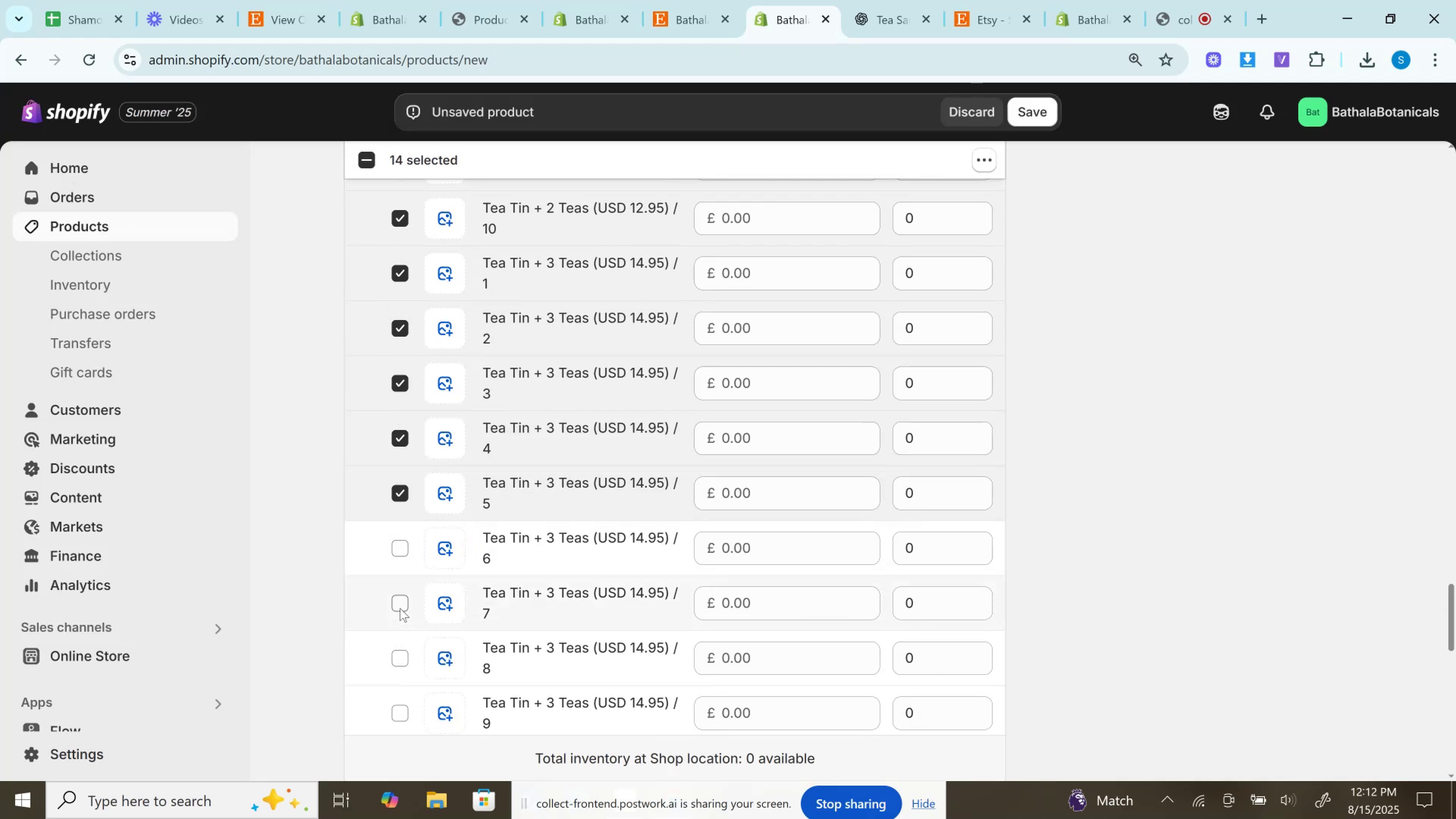 
left_click([400, 608])
 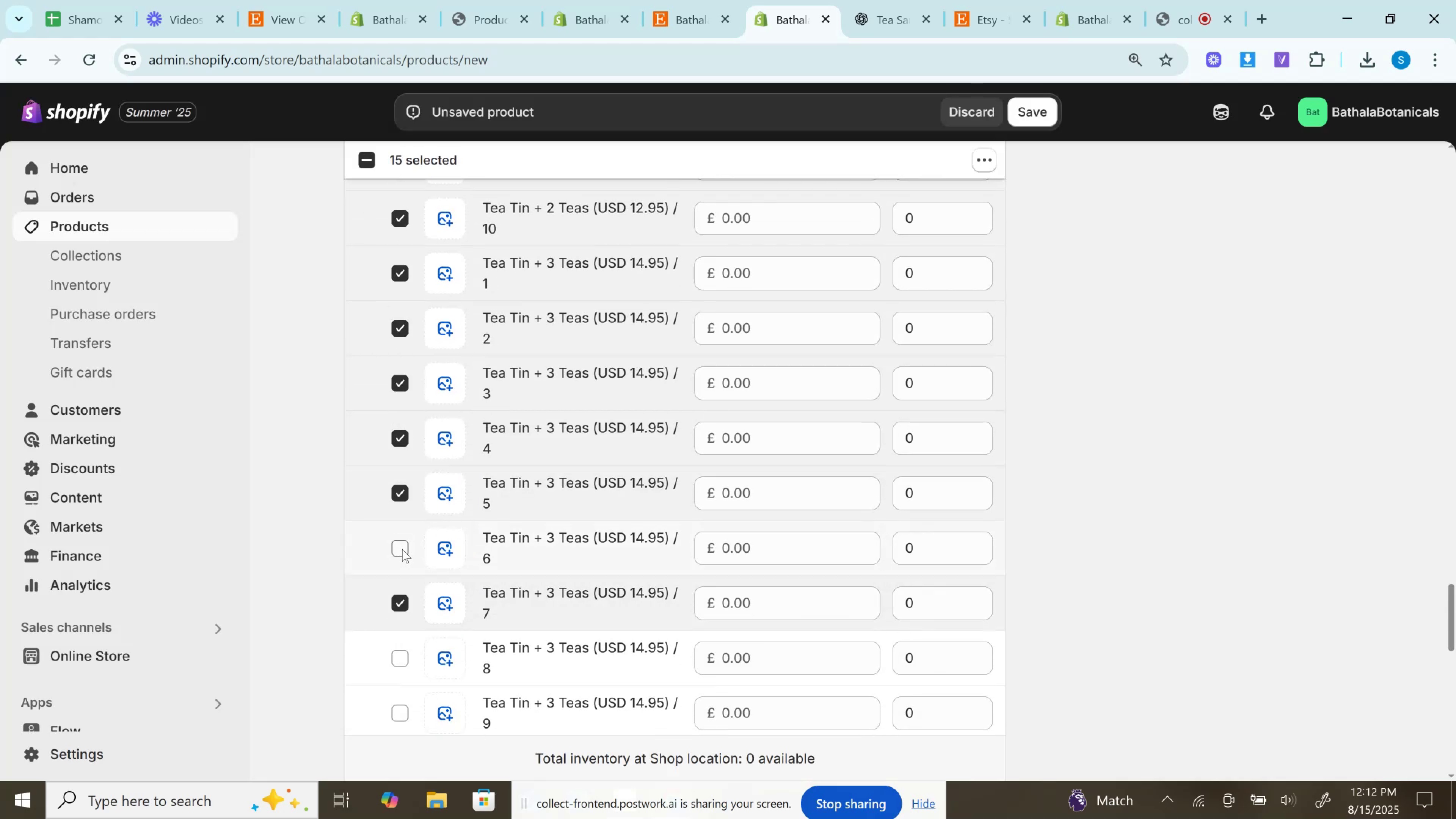 
left_click([402, 549])
 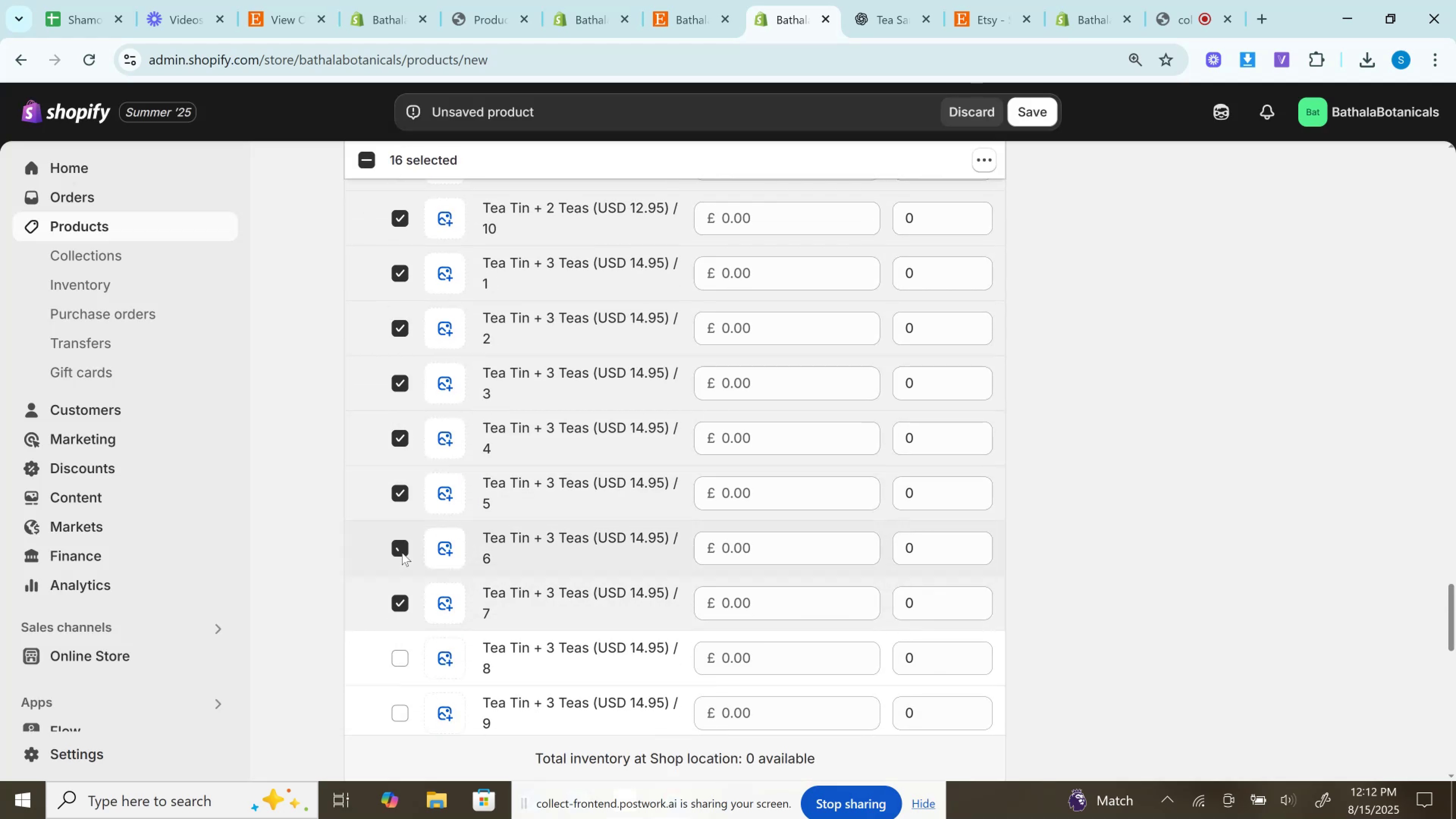 
scroll: coordinate [402, 552], scroll_direction: down, amount: 2.0
 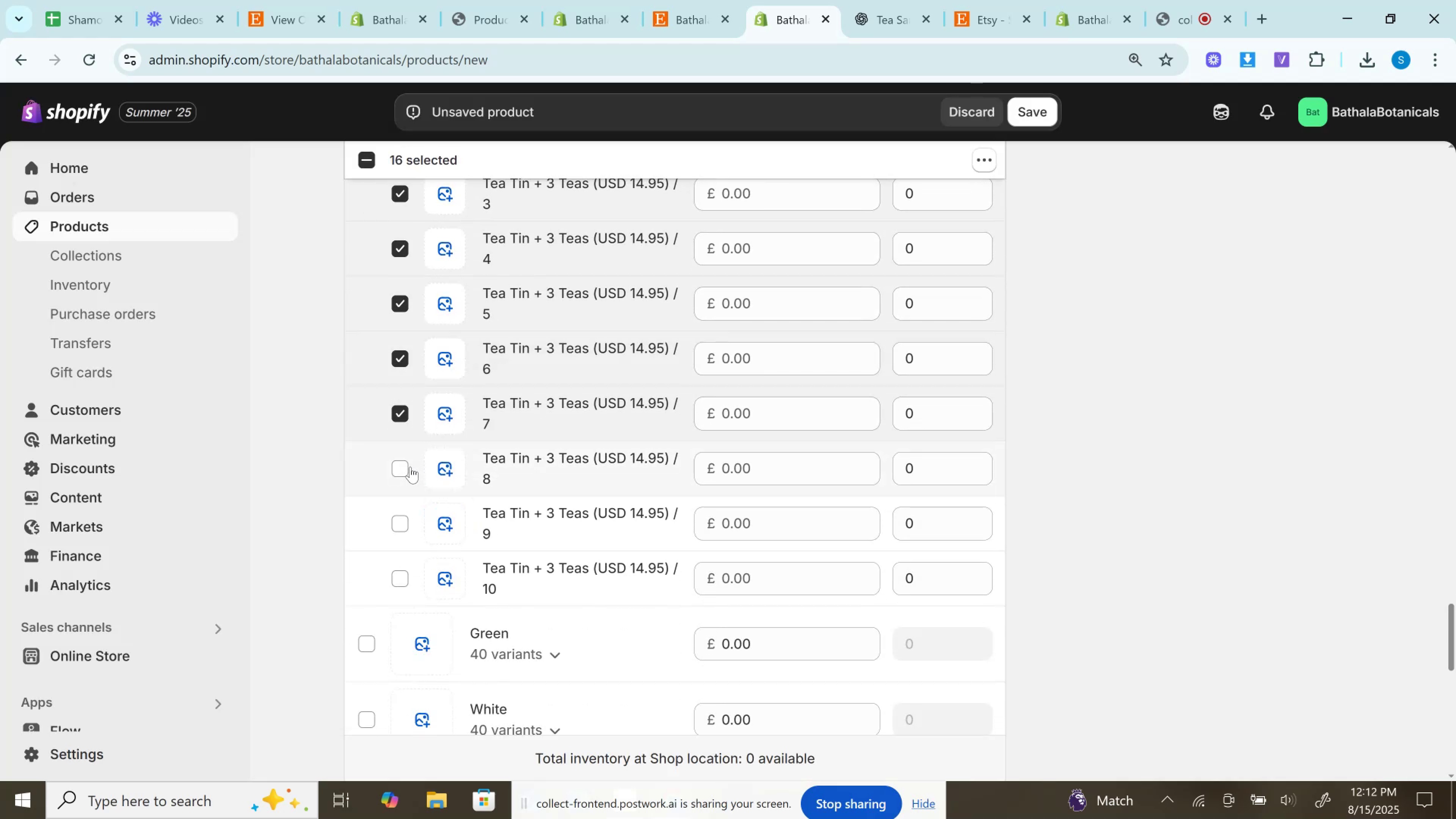 
left_click([406, 465])
 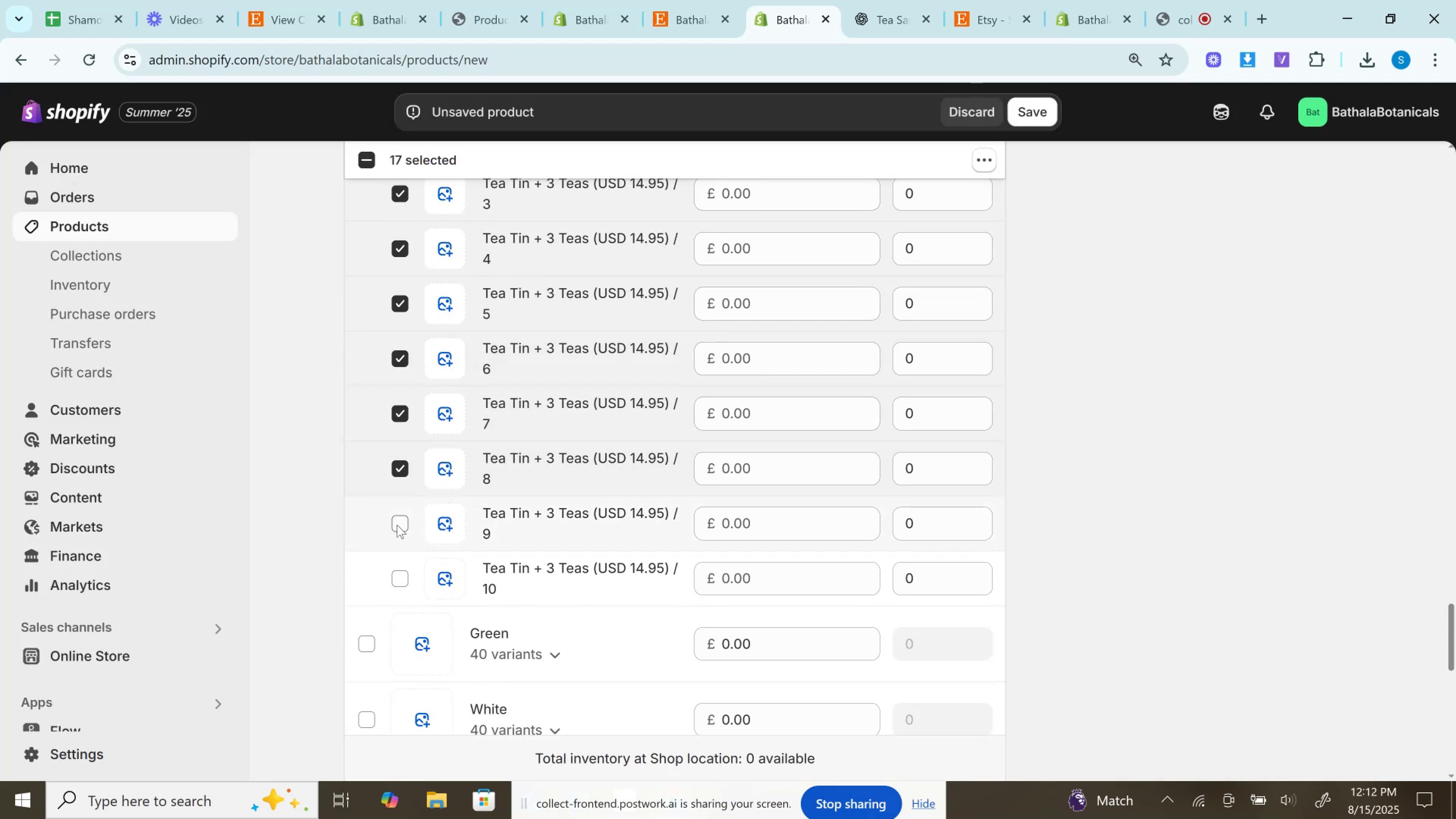 
left_click([398, 524])
 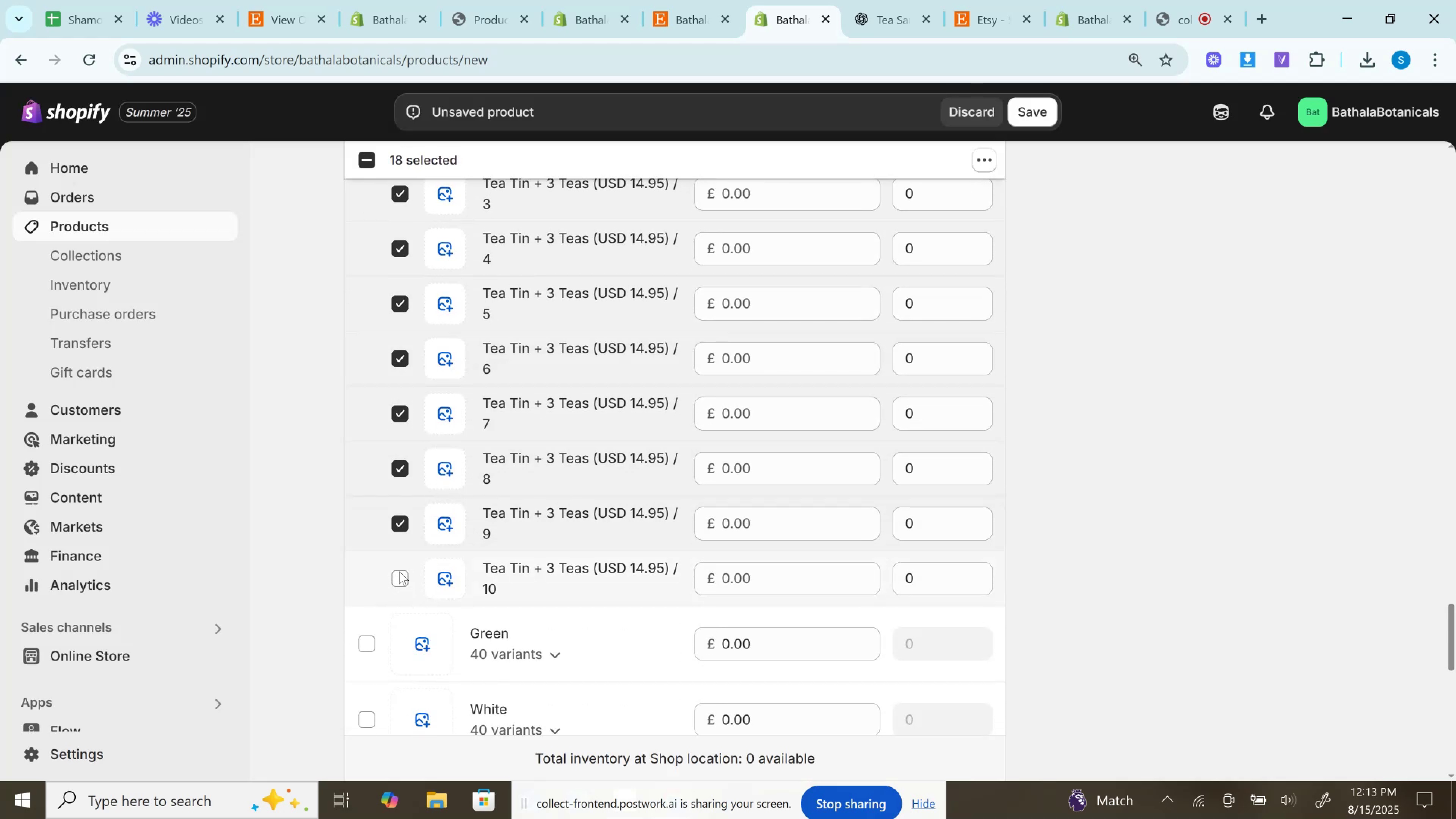 
left_click([399, 571])
 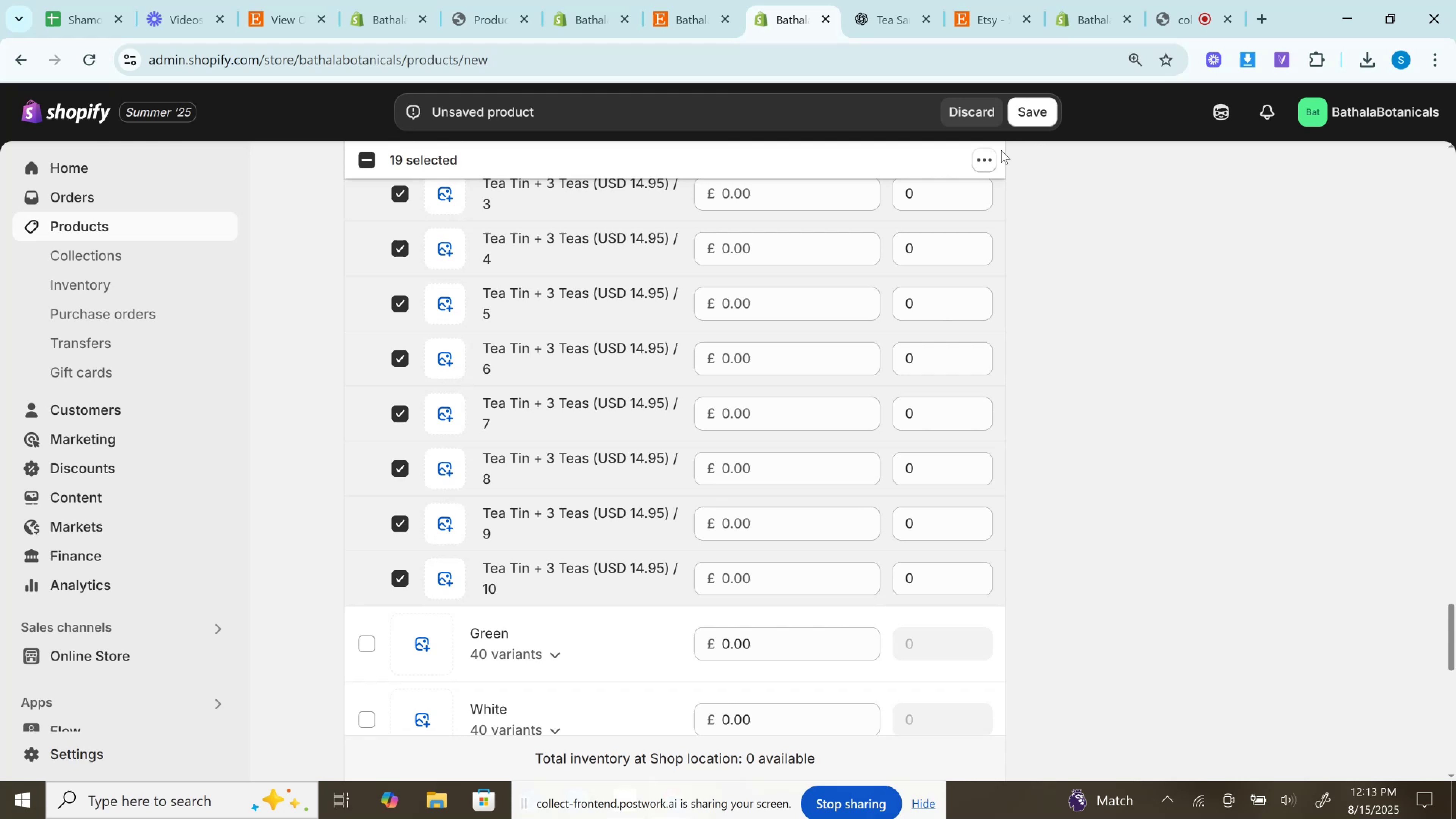 